 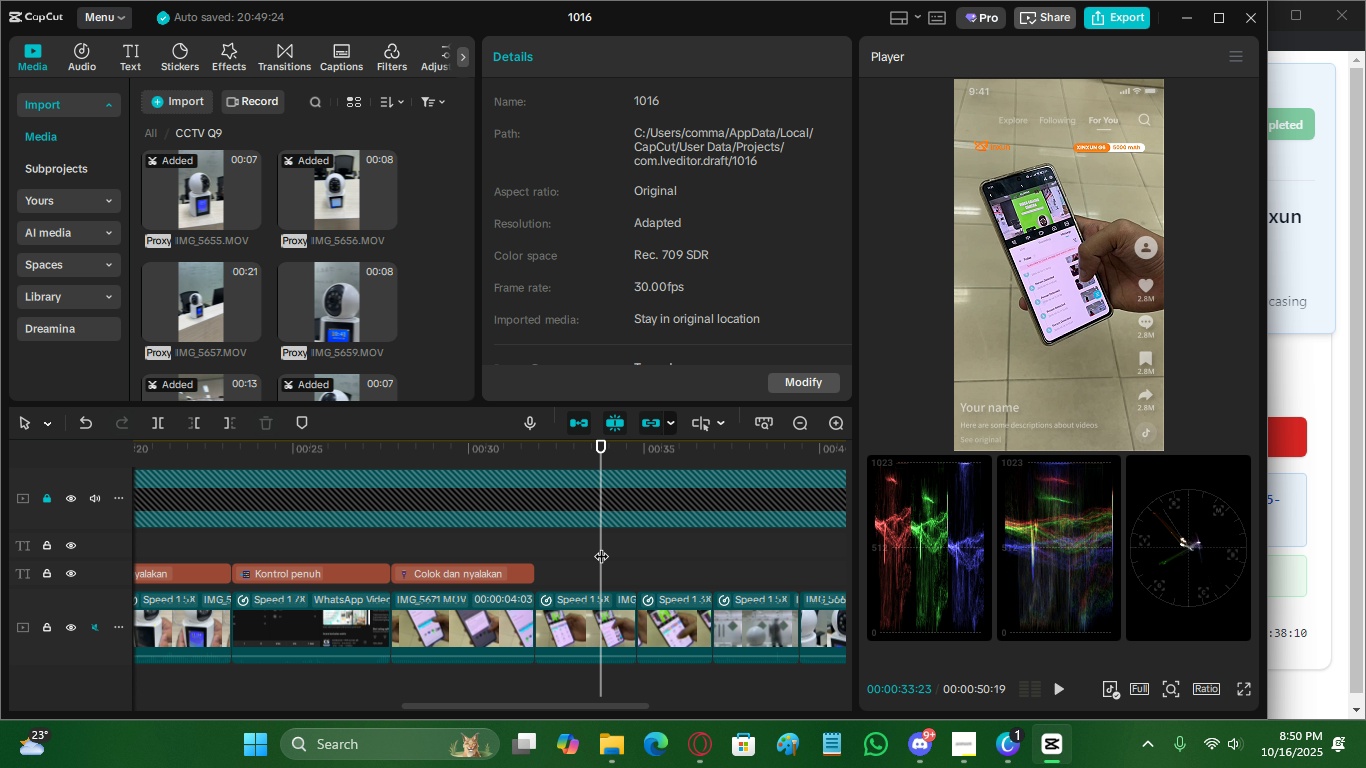 
left_click([495, 532])
 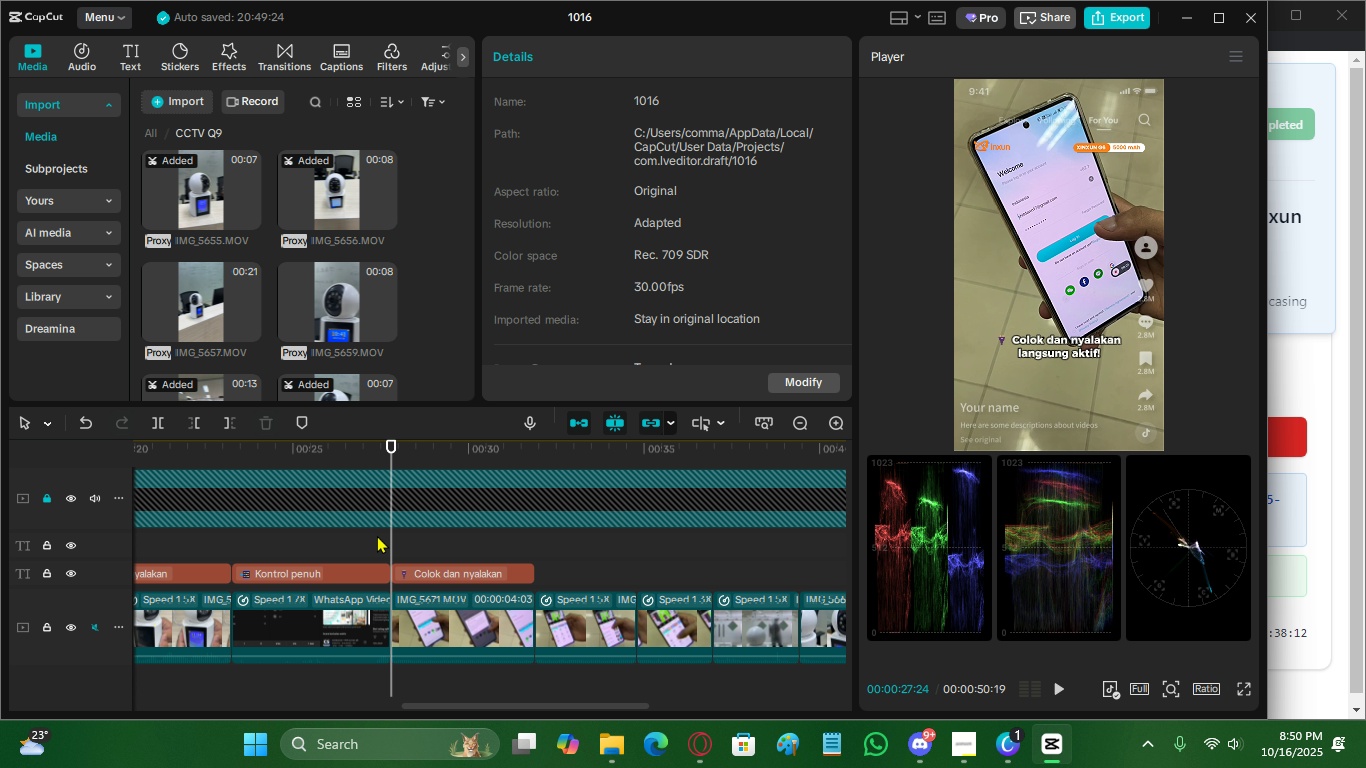 
double_click([350, 539])
 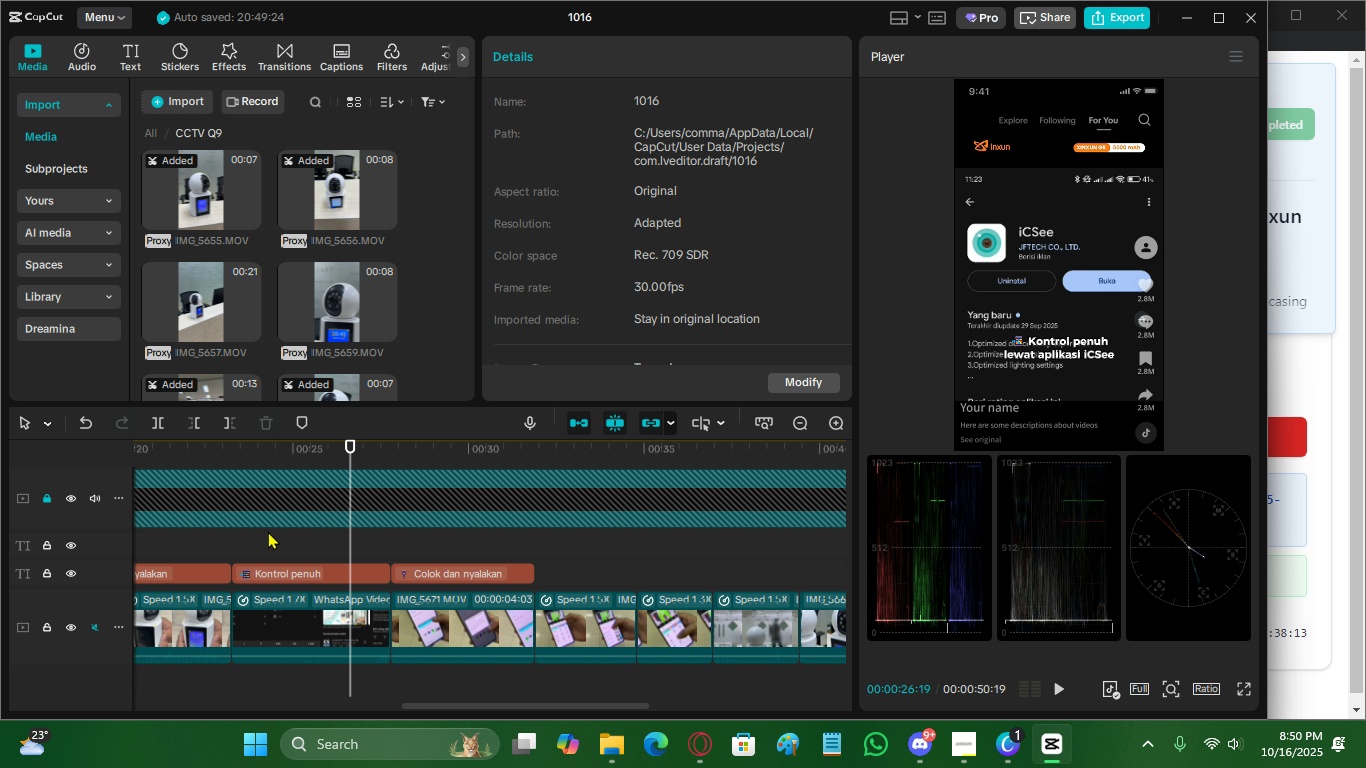 
left_click([268, 531])
 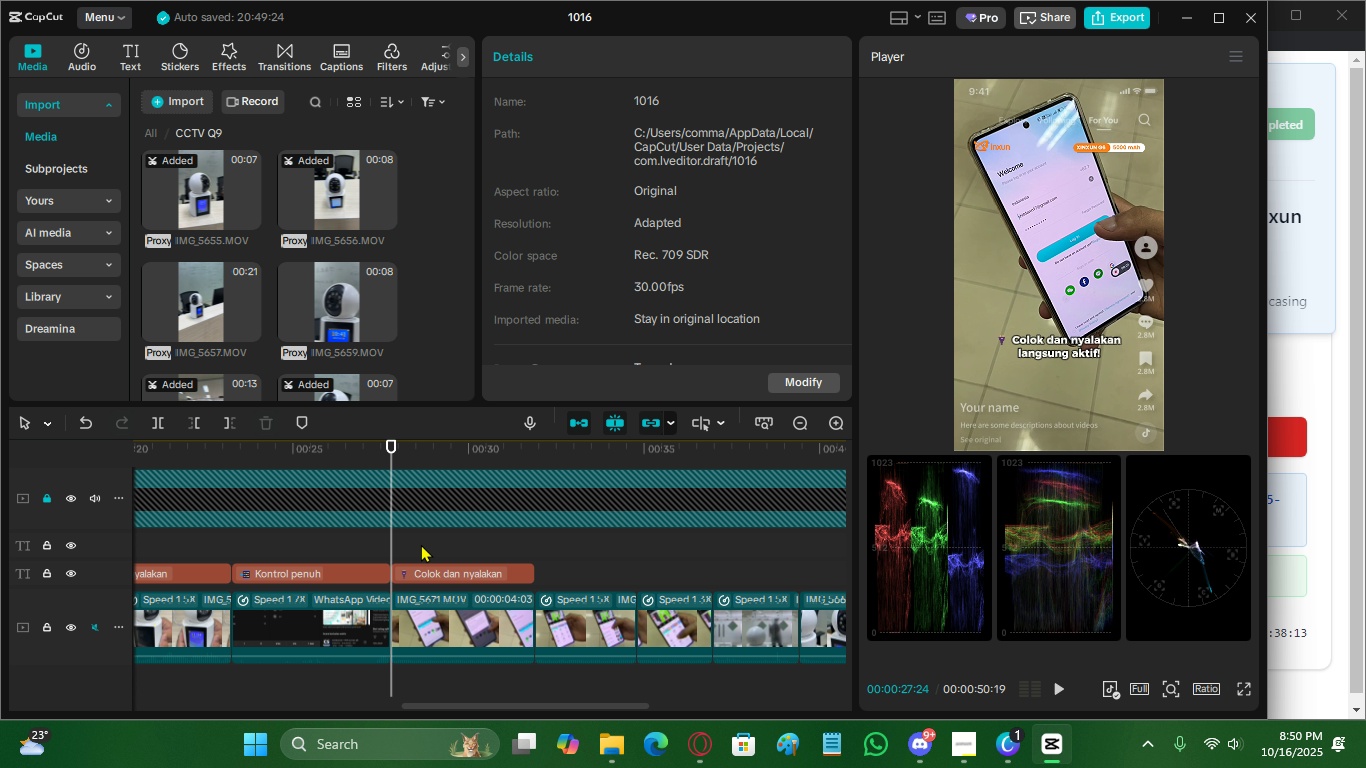 
double_click([421, 544])
 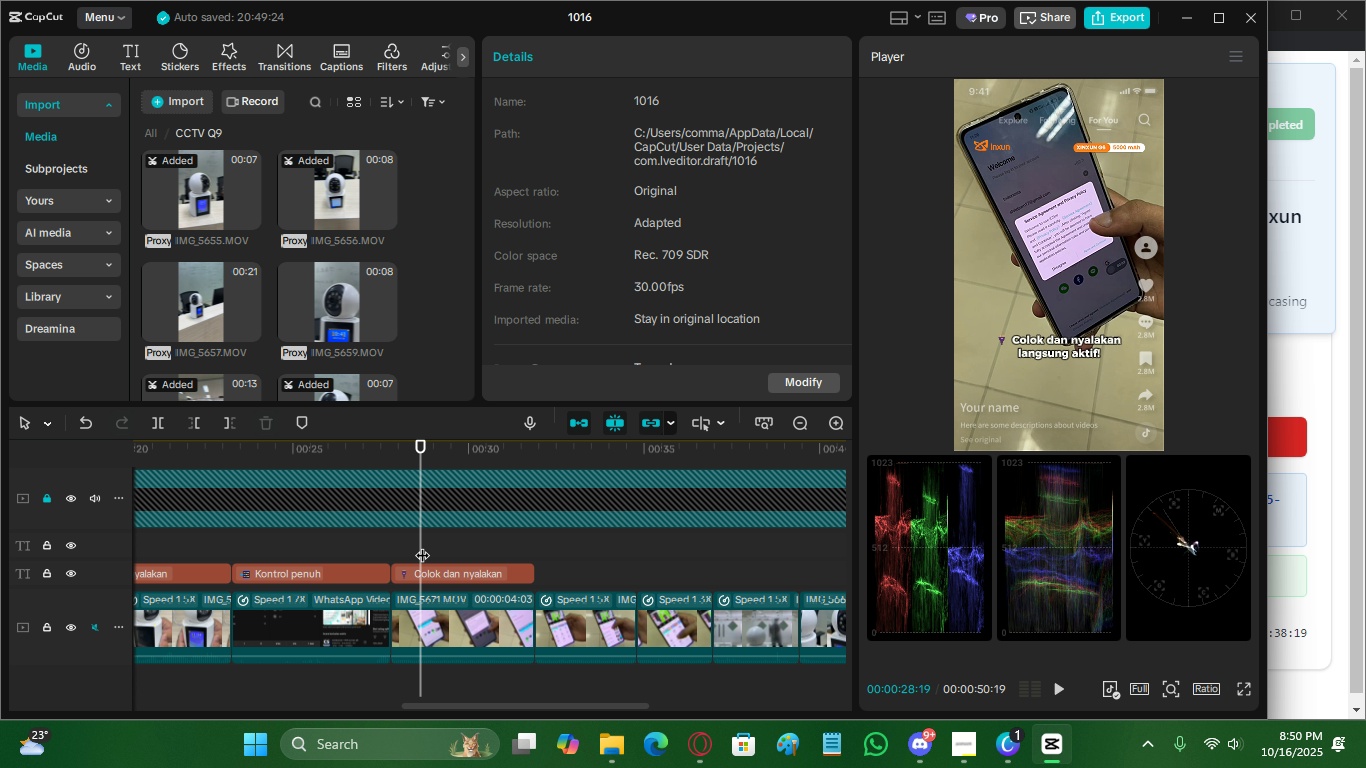 
wait(7.44)
 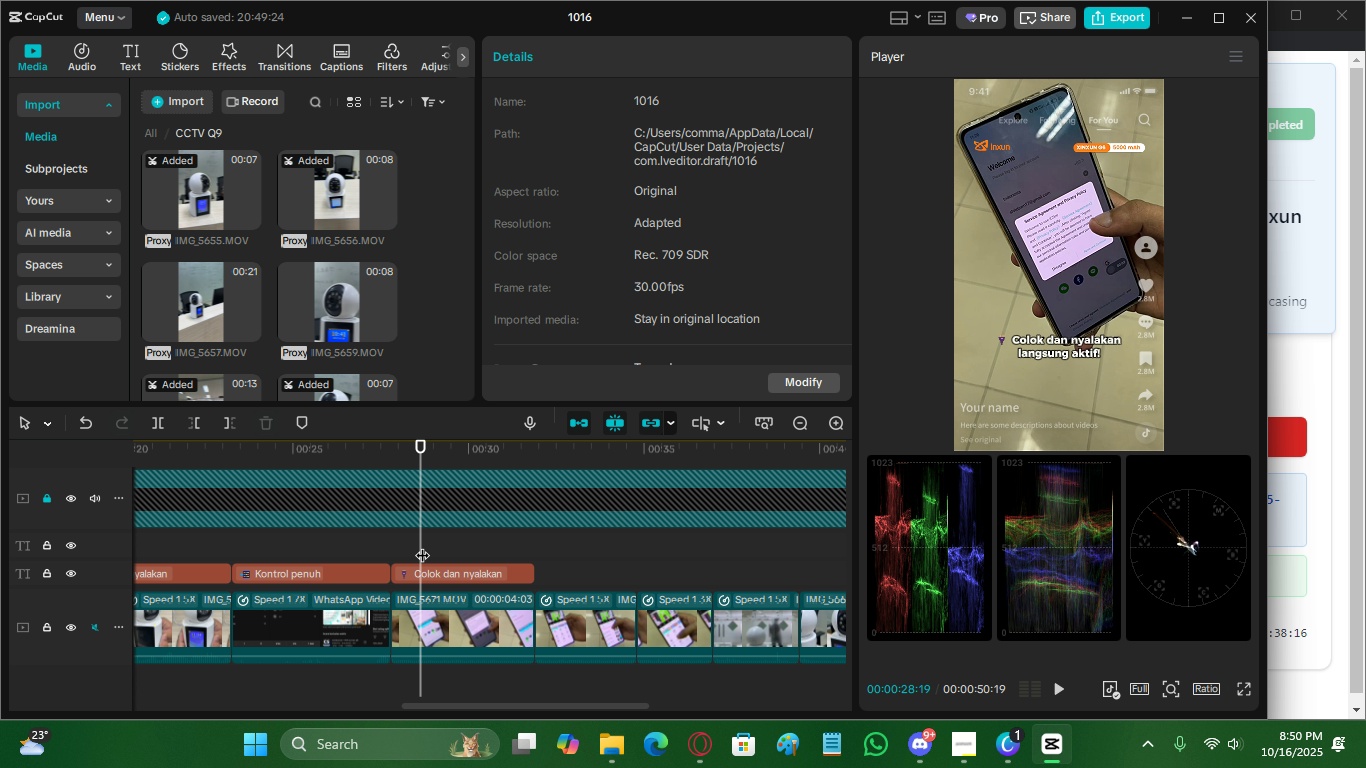 
left_click([488, 537])
 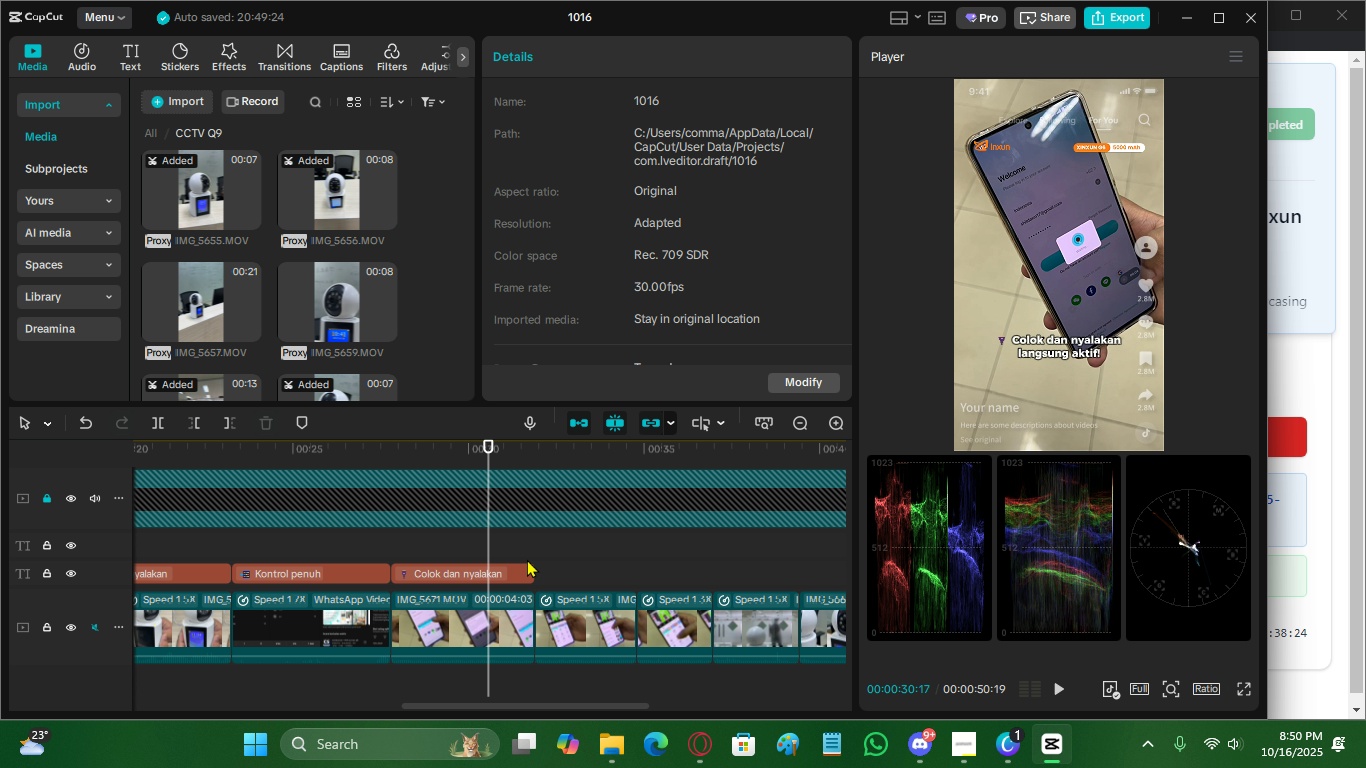 
wait(8.49)
 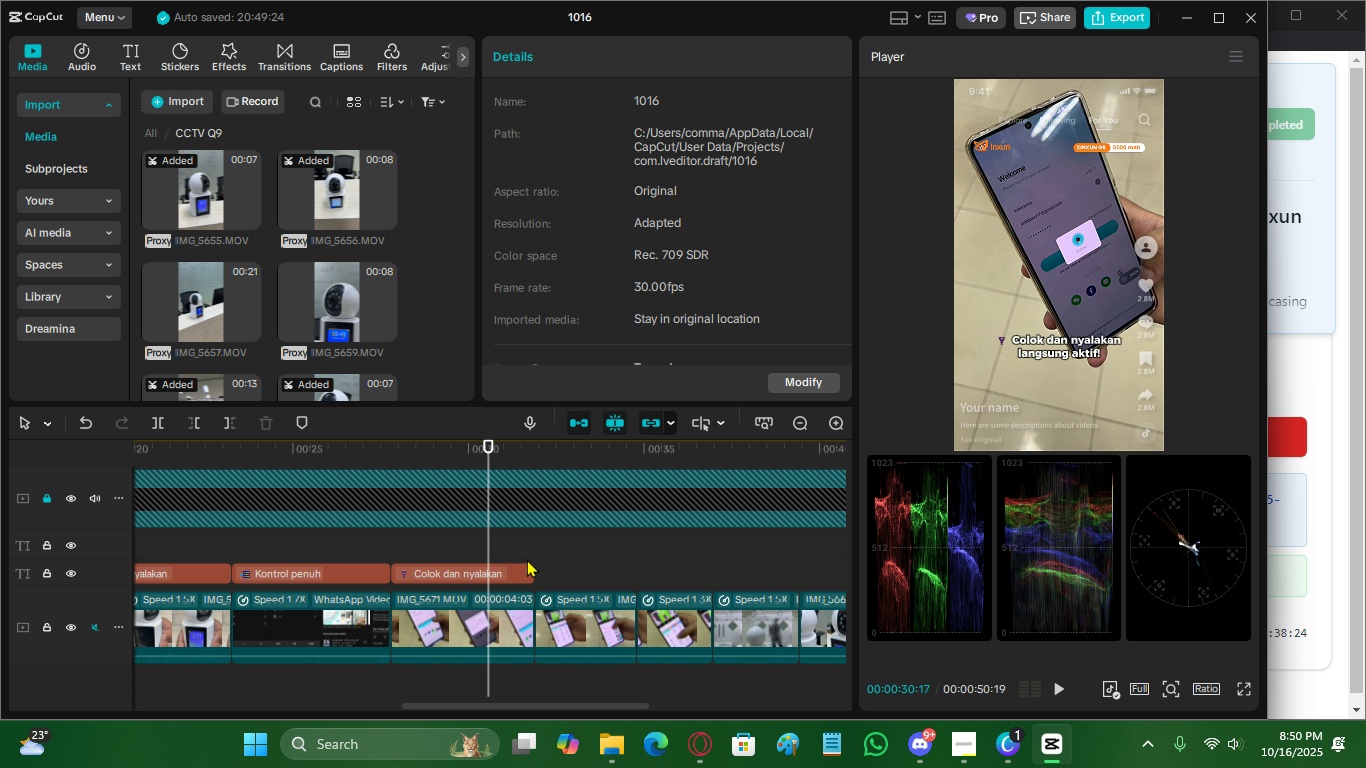 
left_click([452, 539])
 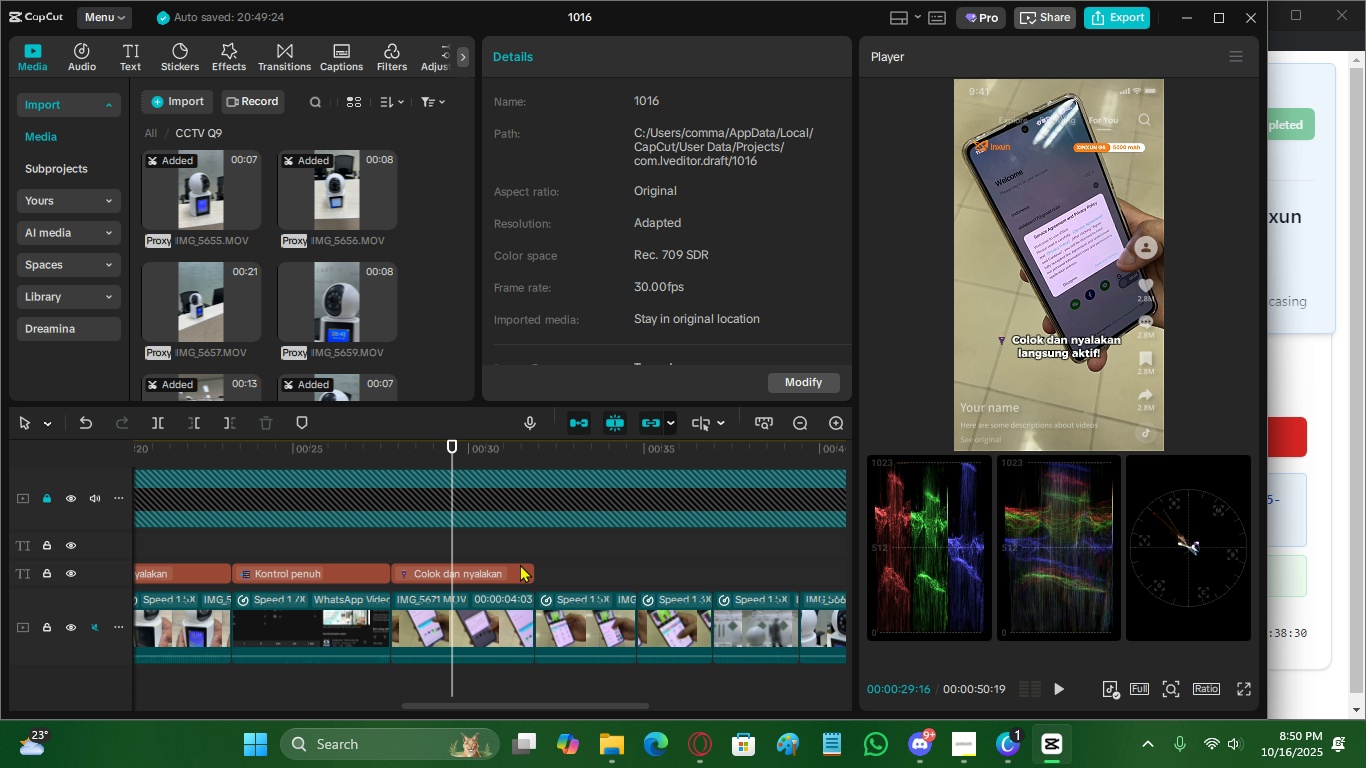 
left_click([520, 564])
 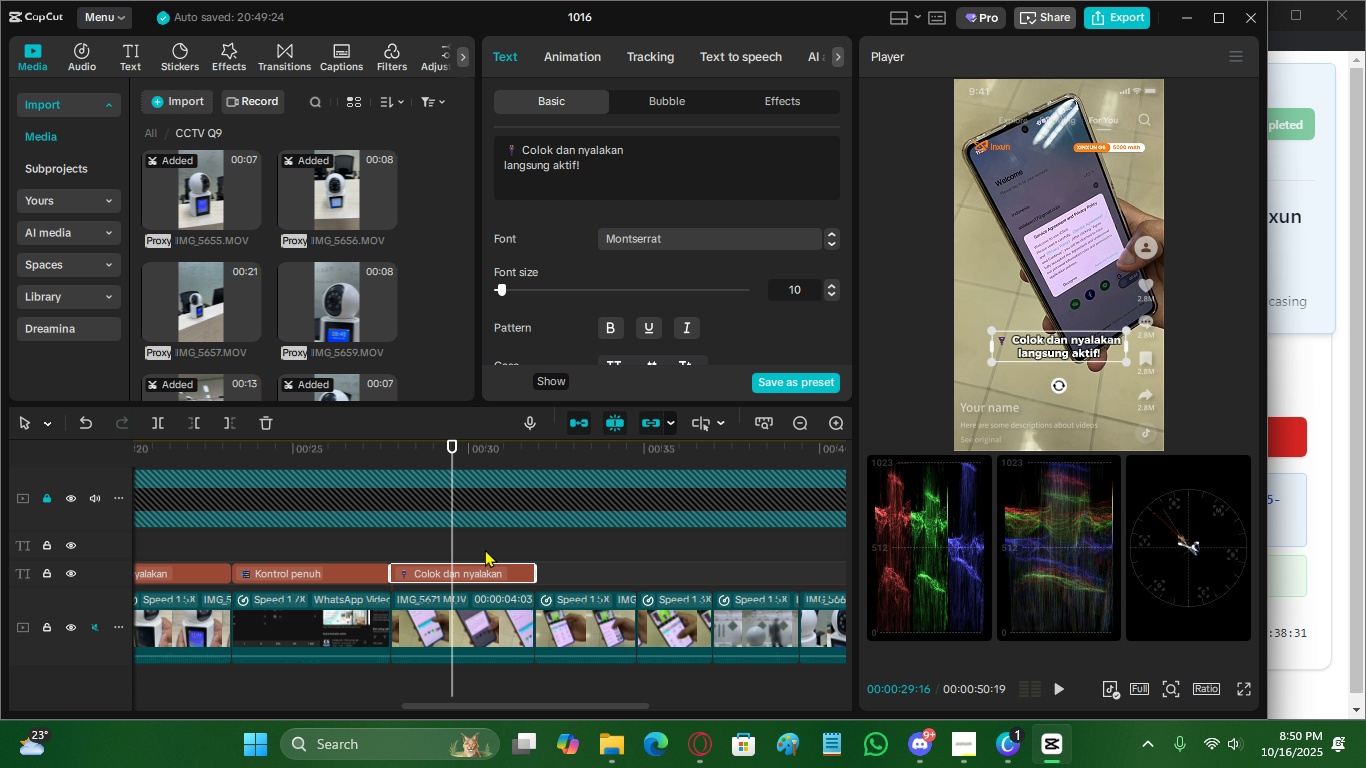 
left_click([485, 549])
 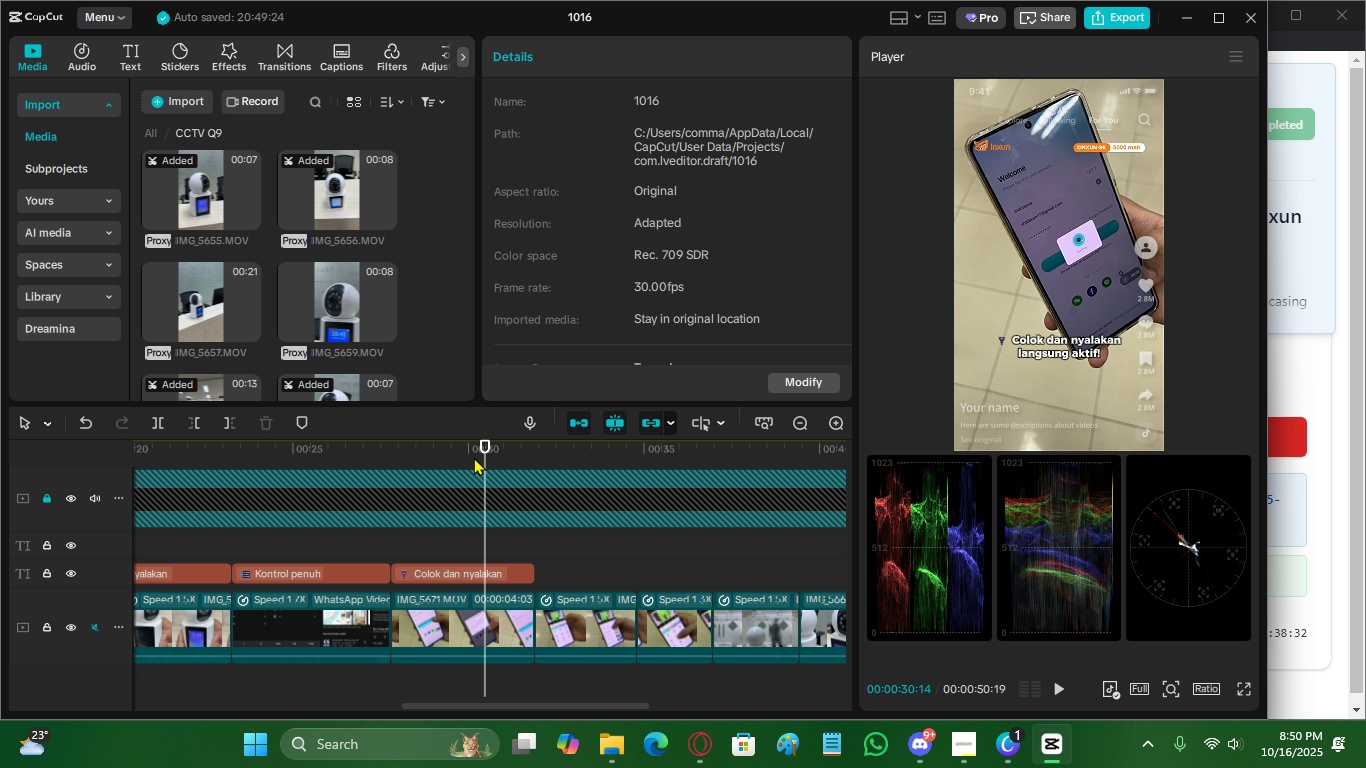 
left_click_drag(start_coordinate=[475, 448], to_coordinate=[474, 545])
 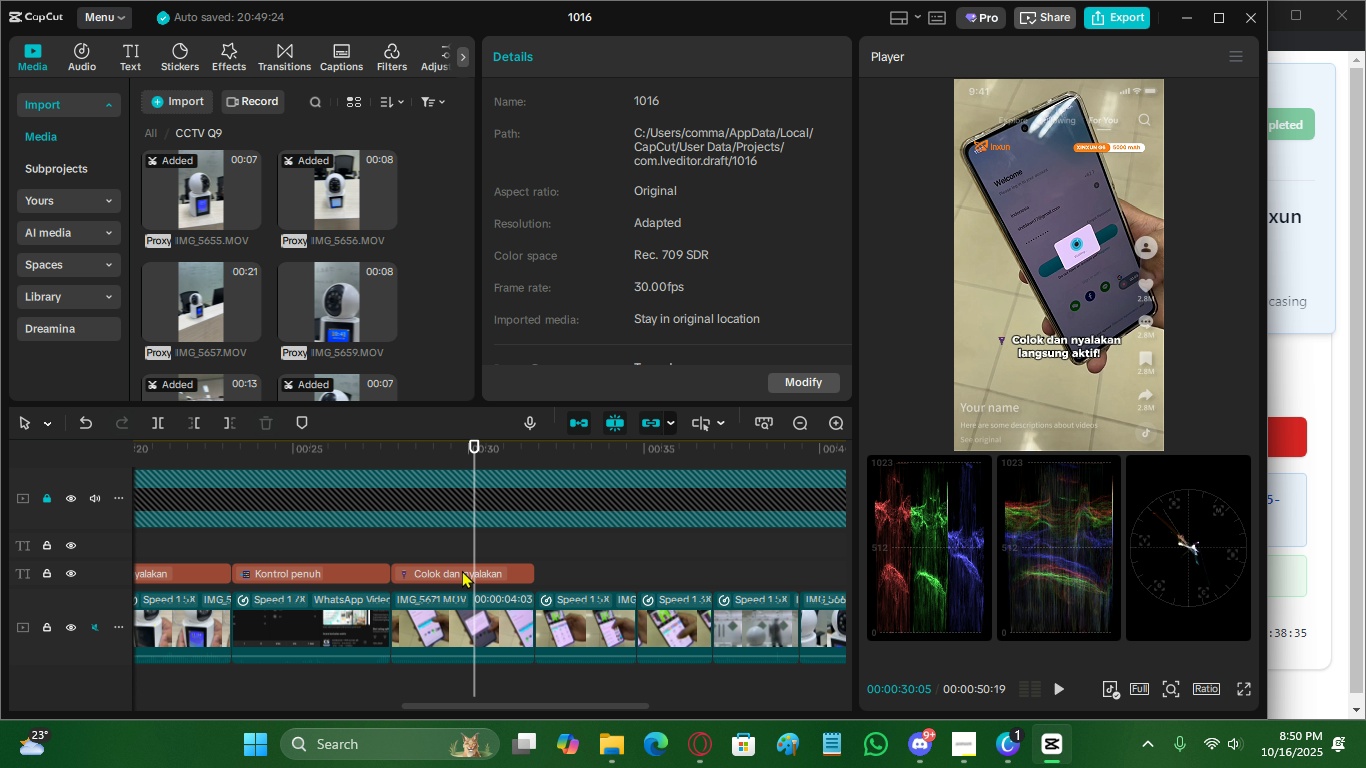 
left_click([462, 570])
 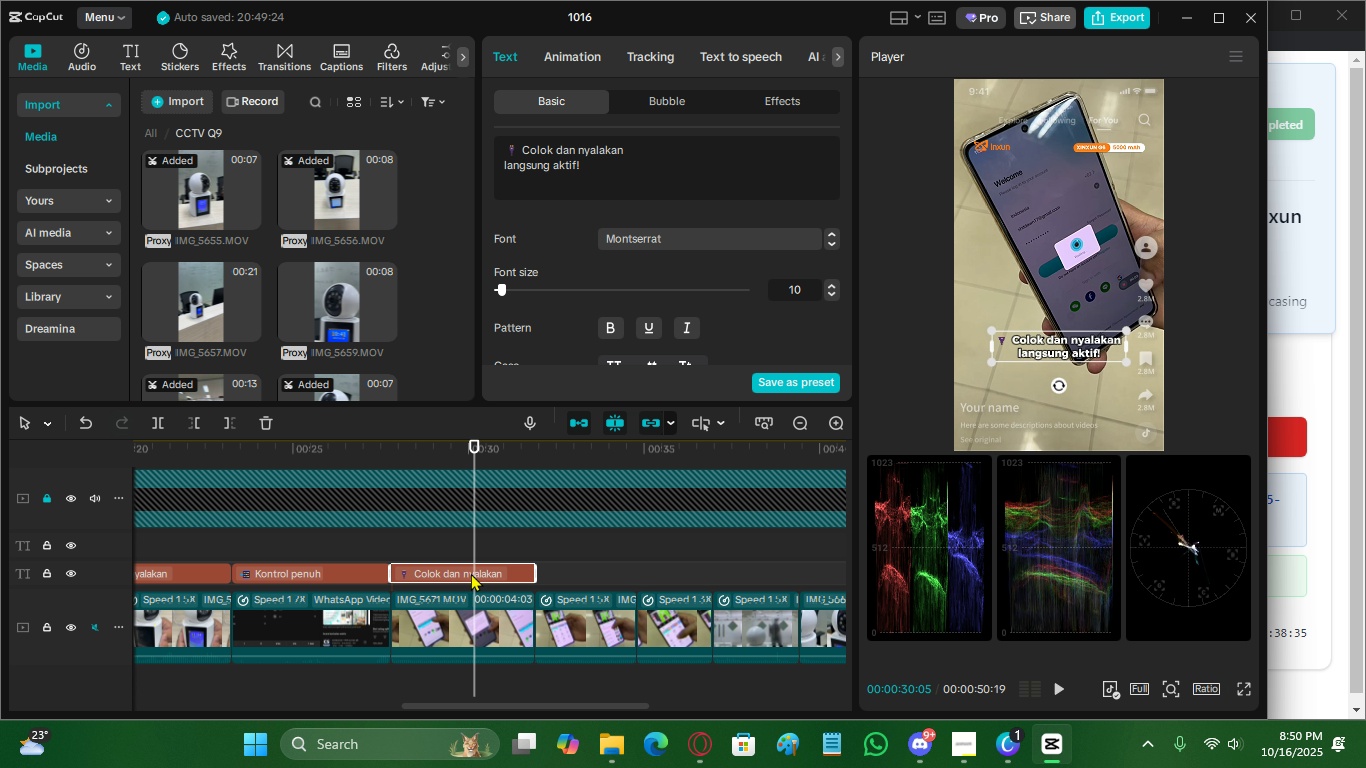 
key(Control+S)
 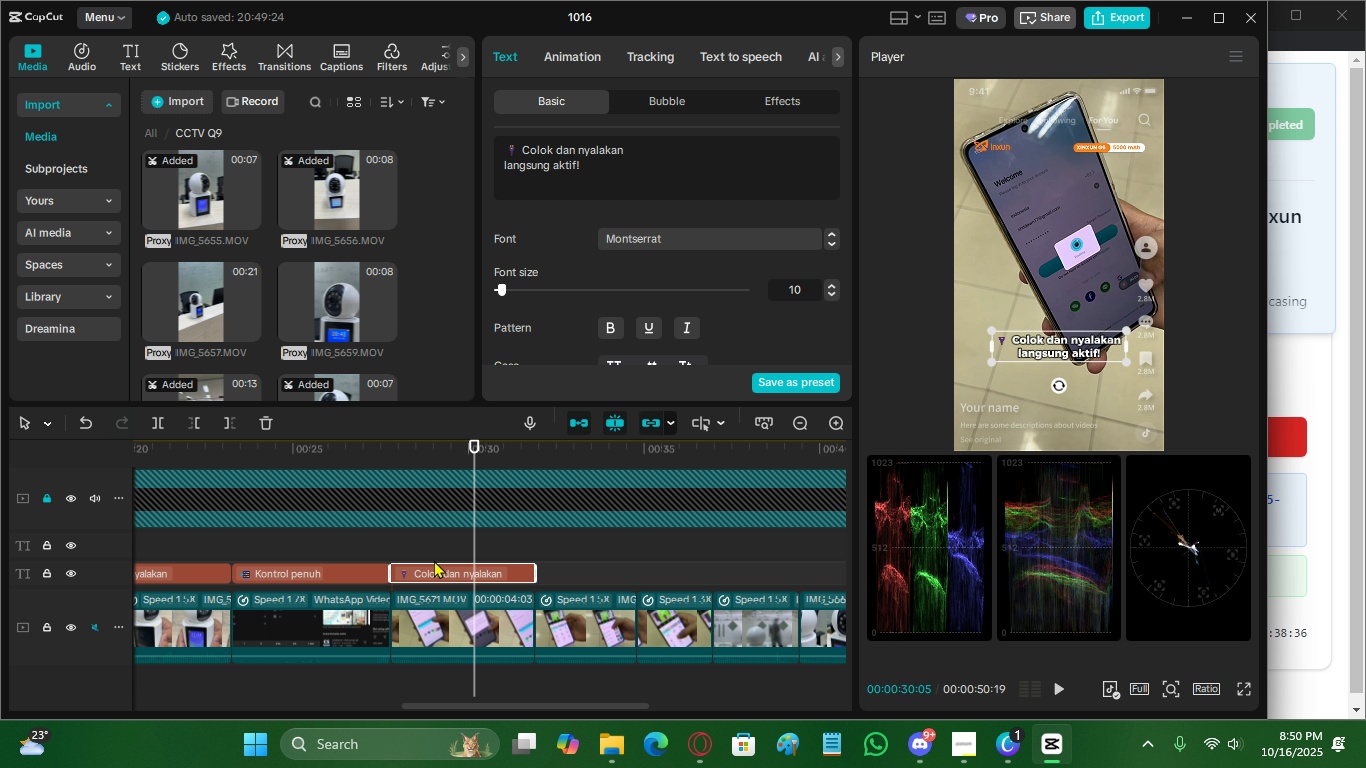 
left_click([433, 557])
 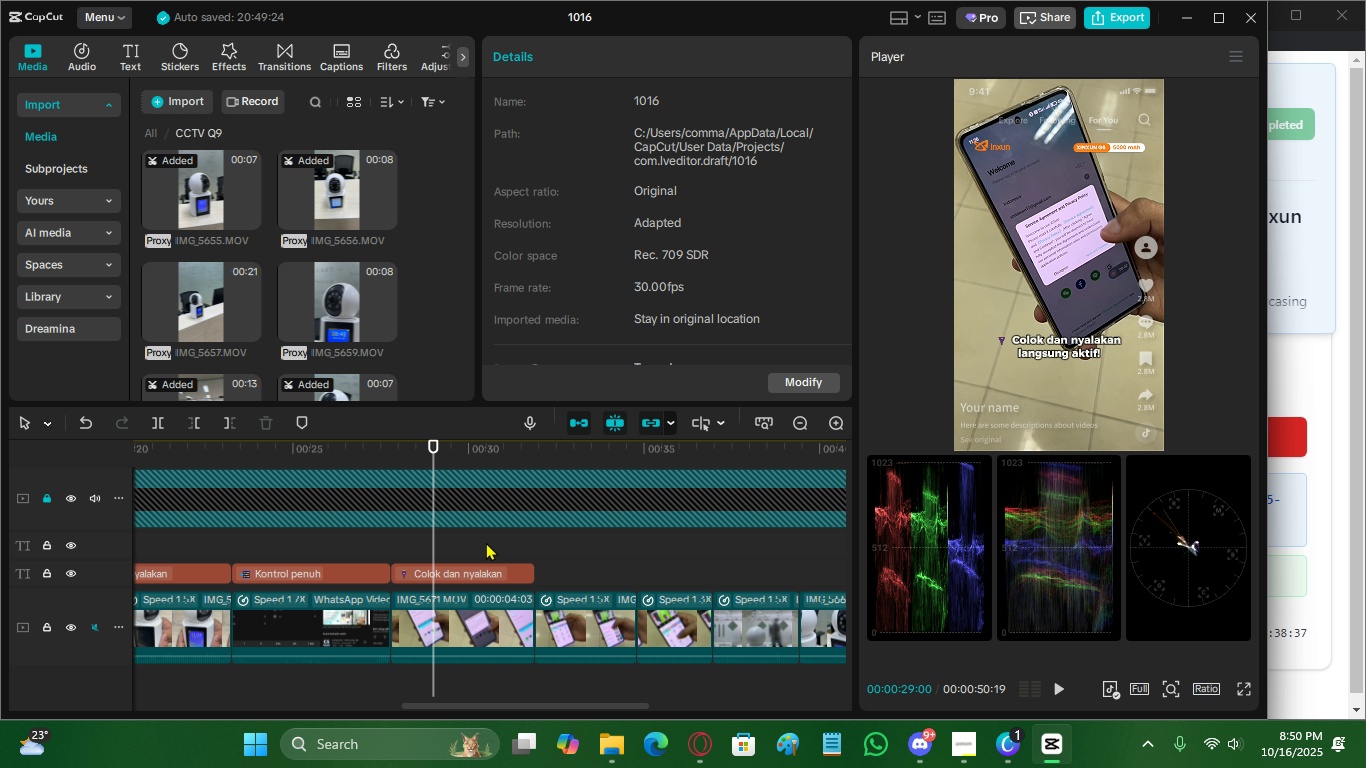 
left_click([486, 542])
 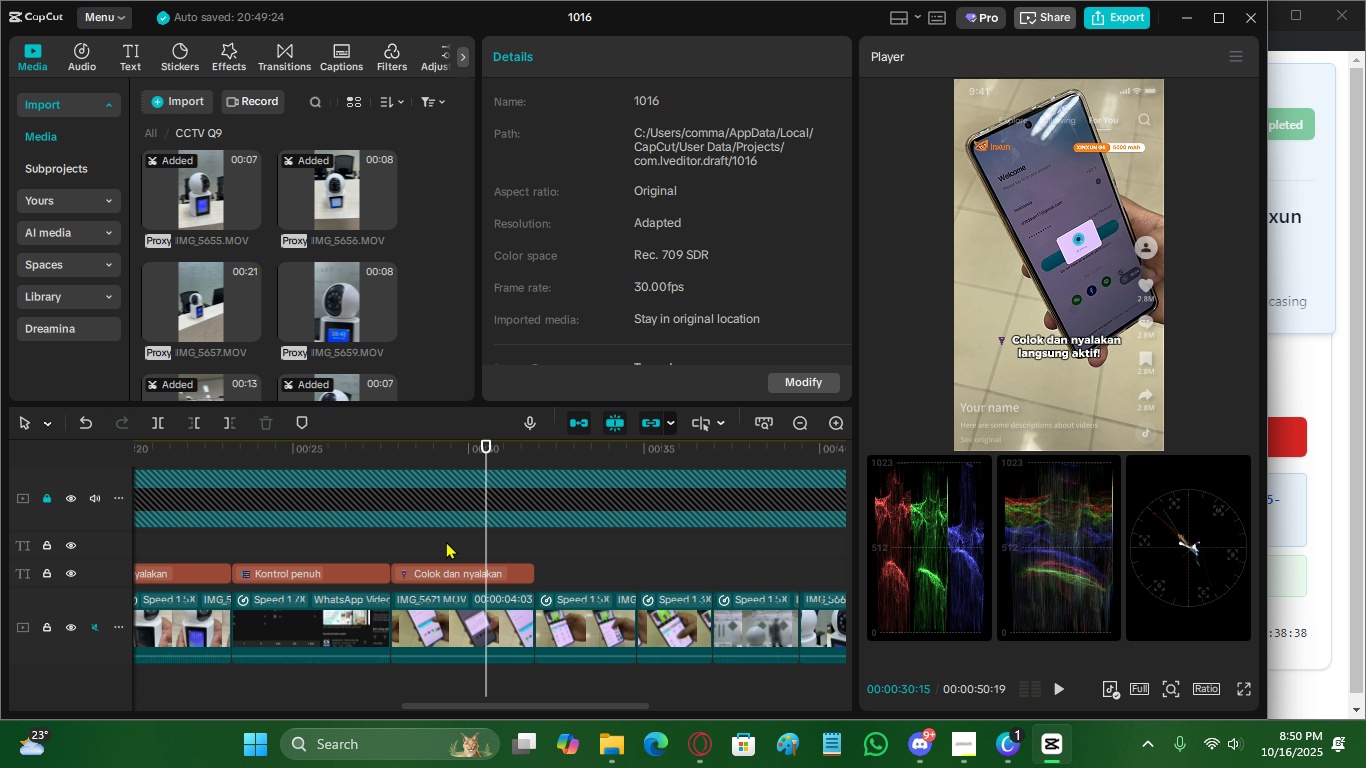 
left_click([446, 541])
 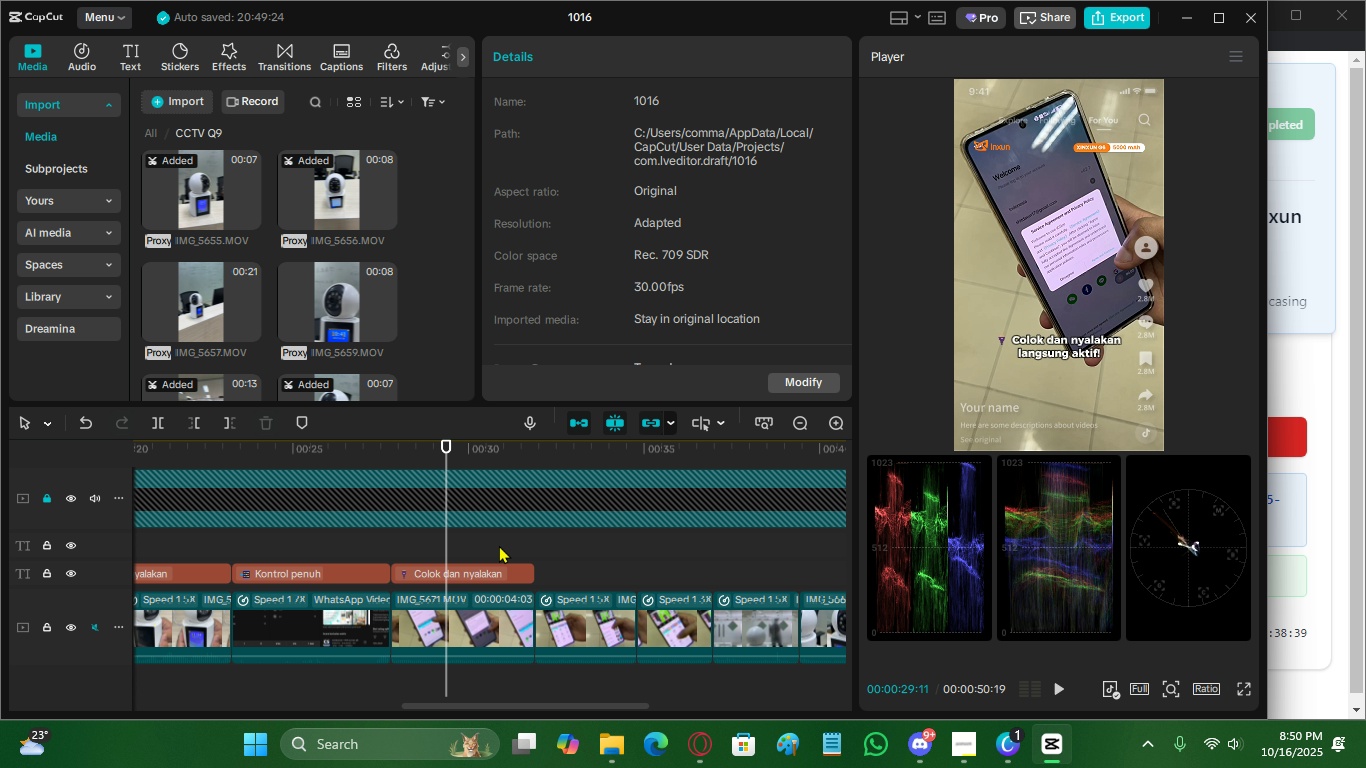 
left_click([499, 545])
 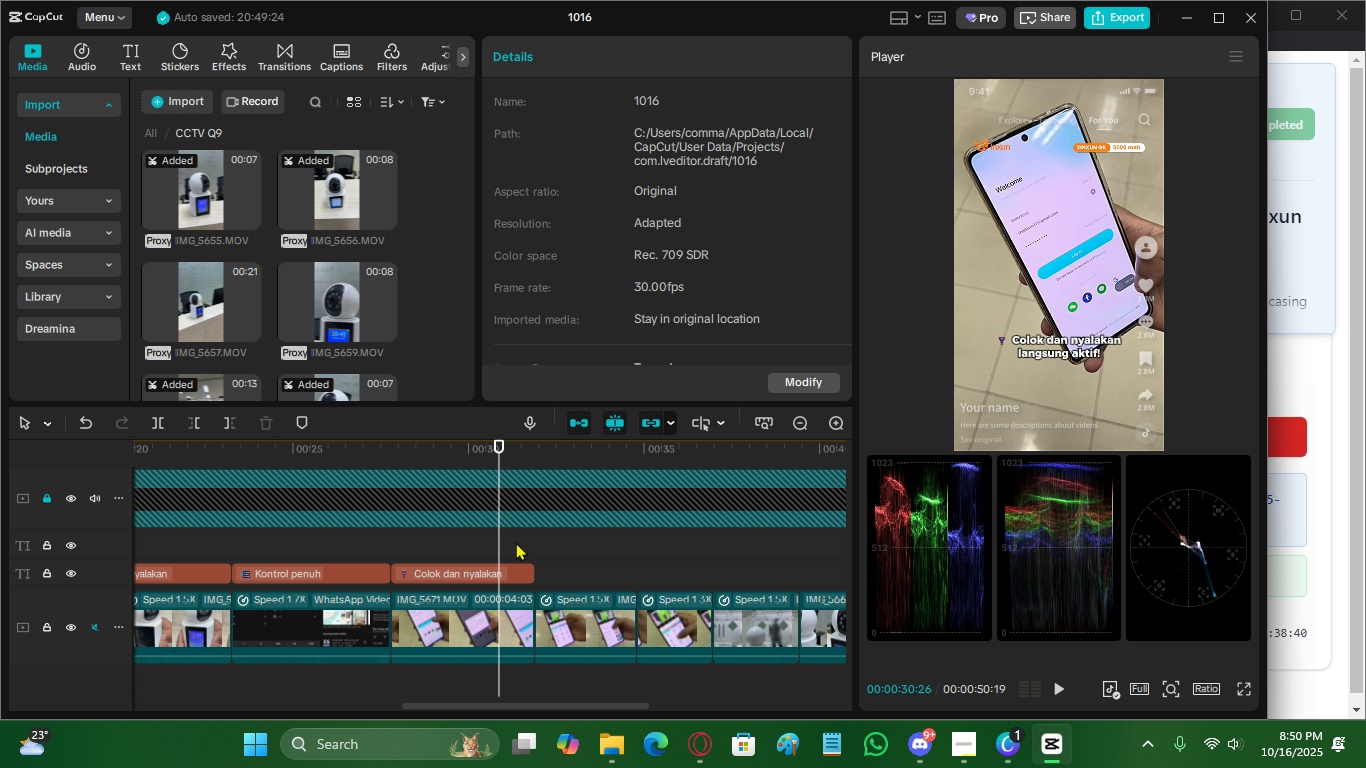 
left_click([516, 542])
 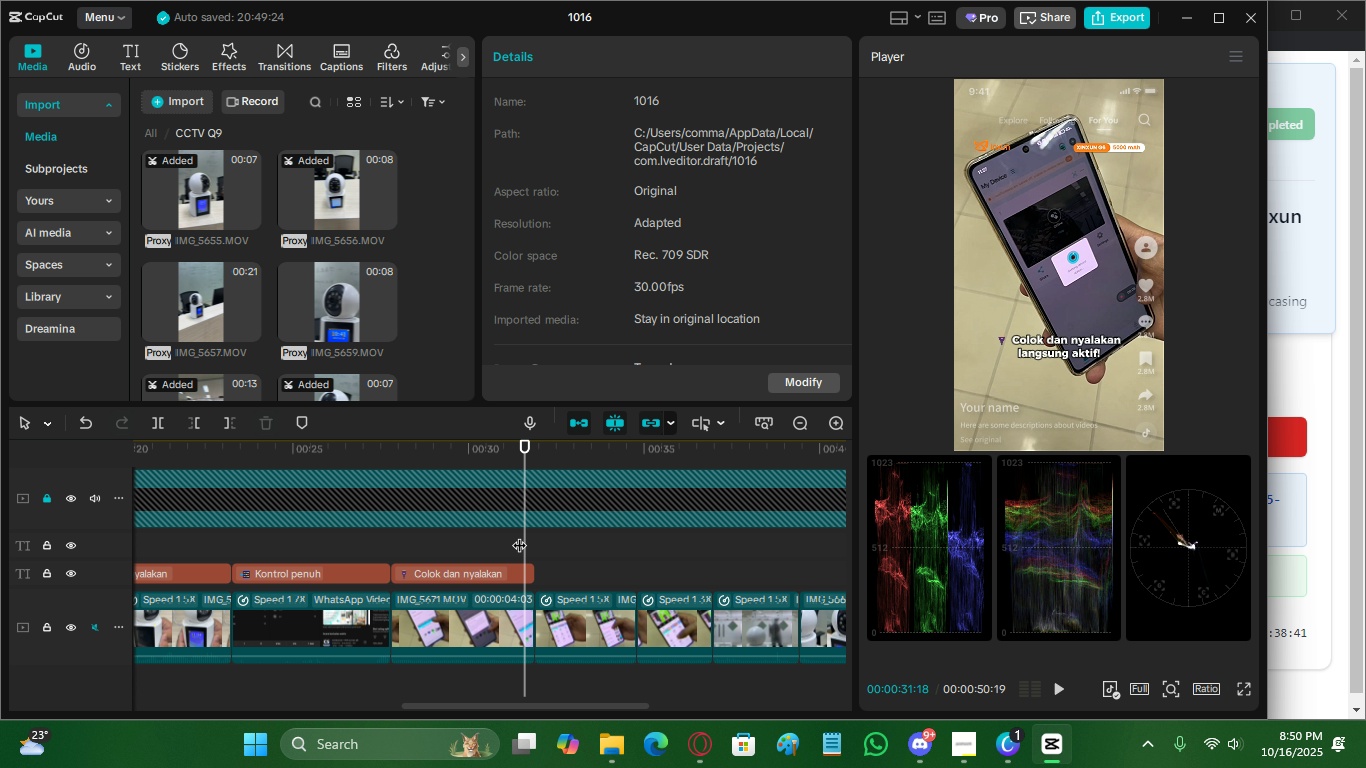 
double_click([518, 535])
 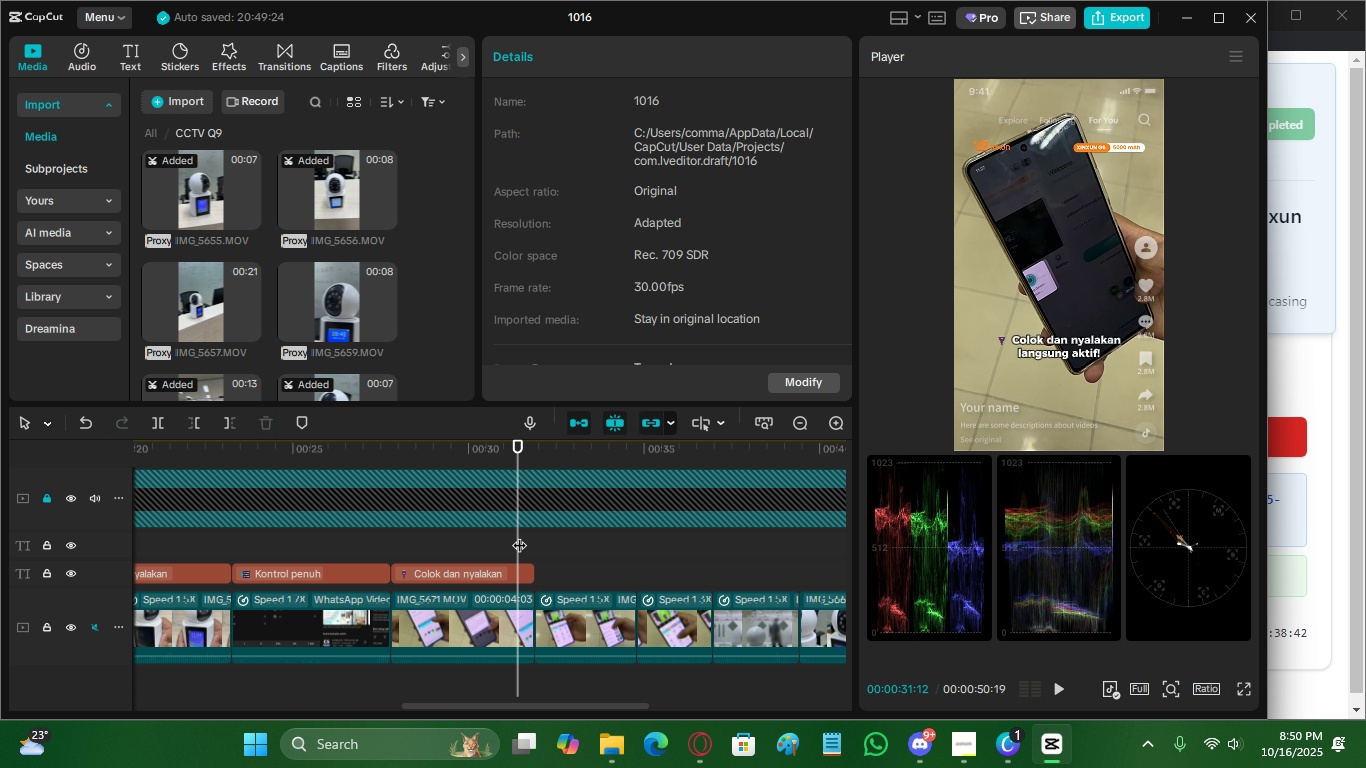 
left_click_drag(start_coordinate=[519, 535], to_coordinate=[503, 548])
 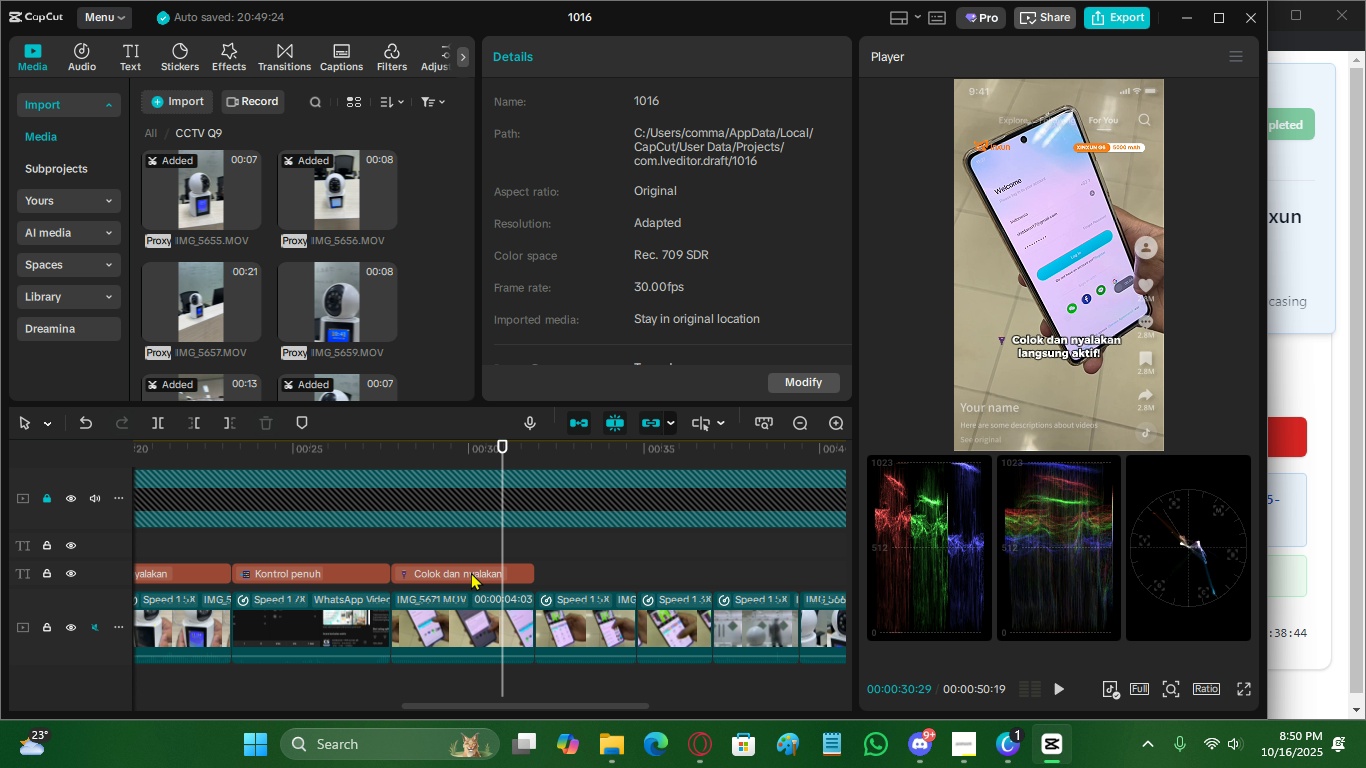 
left_click([471, 572])
 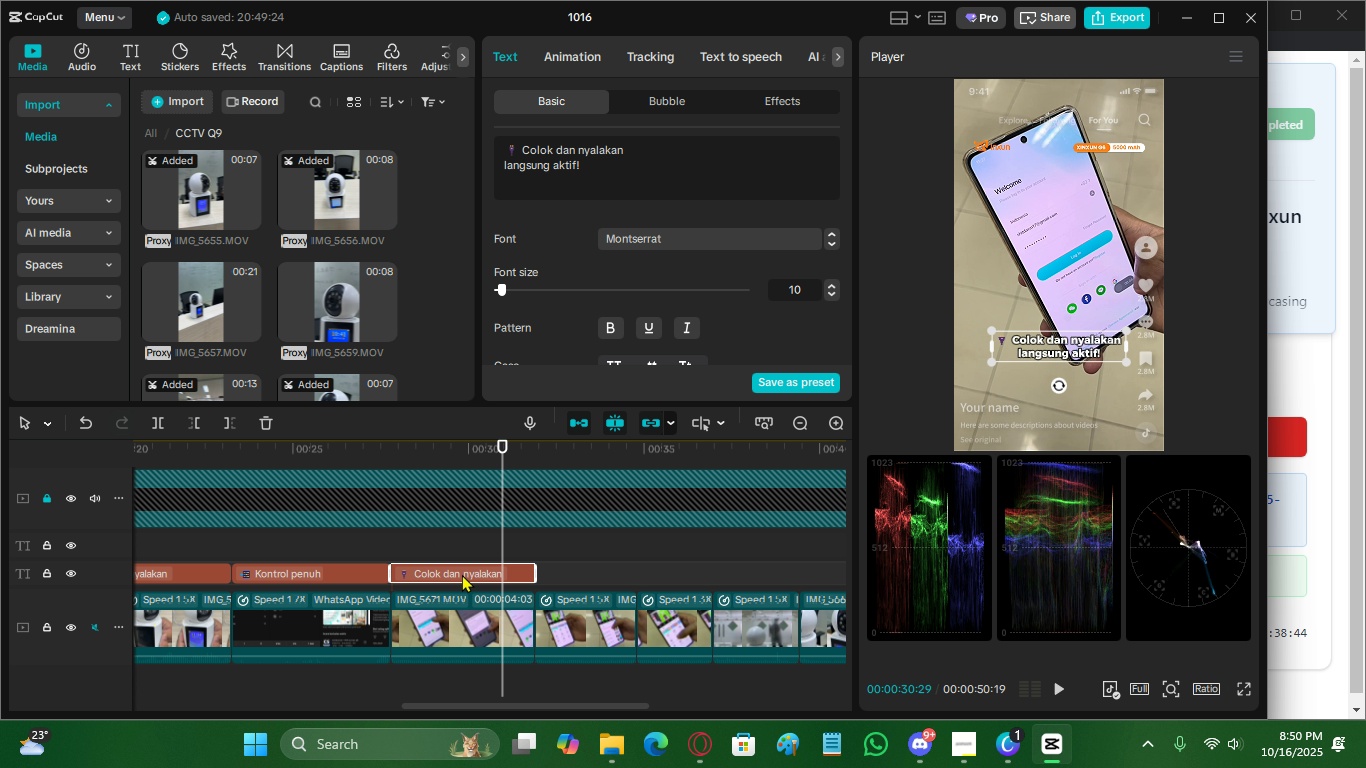 
hold_key(key=AltLeft, duration=1.39)
left_click_drag(start_coordinate=[458, 570], to_coordinate=[605, 570])
 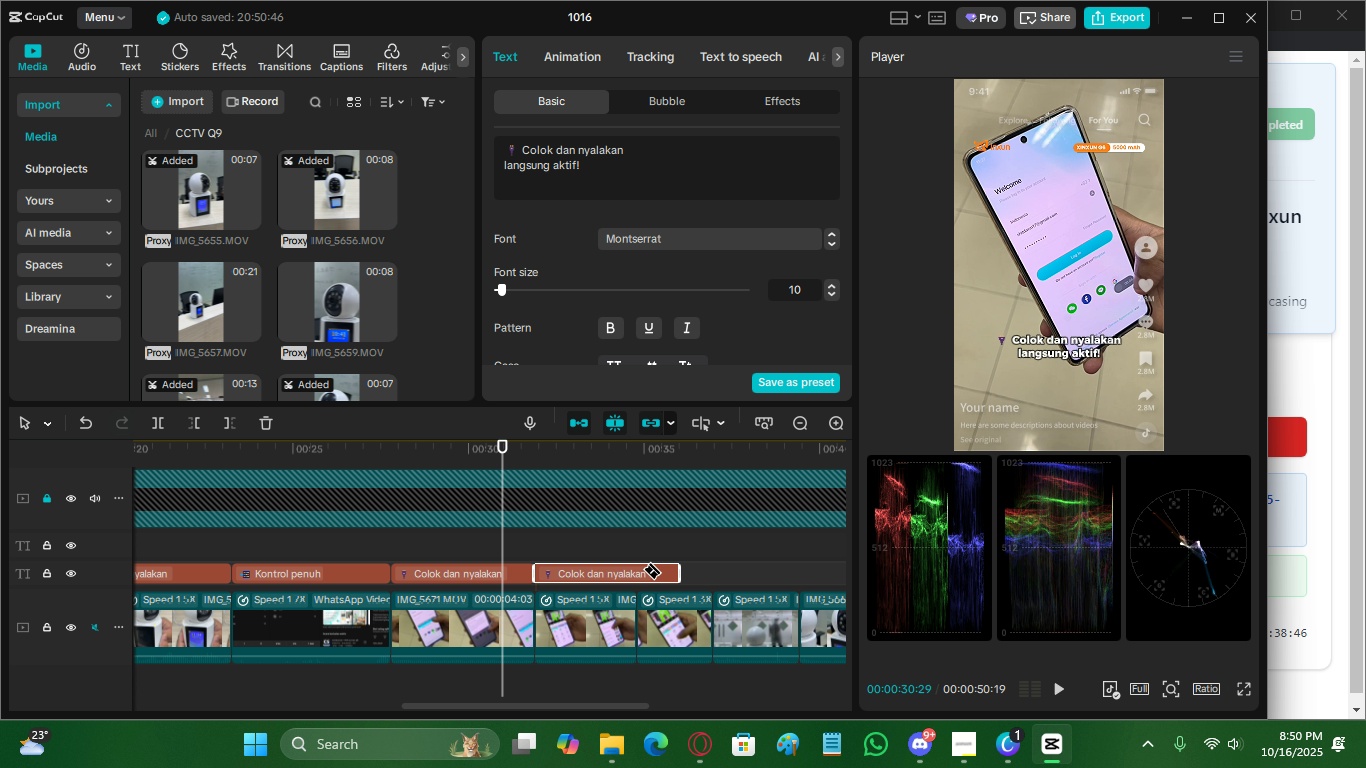 
key(C)
 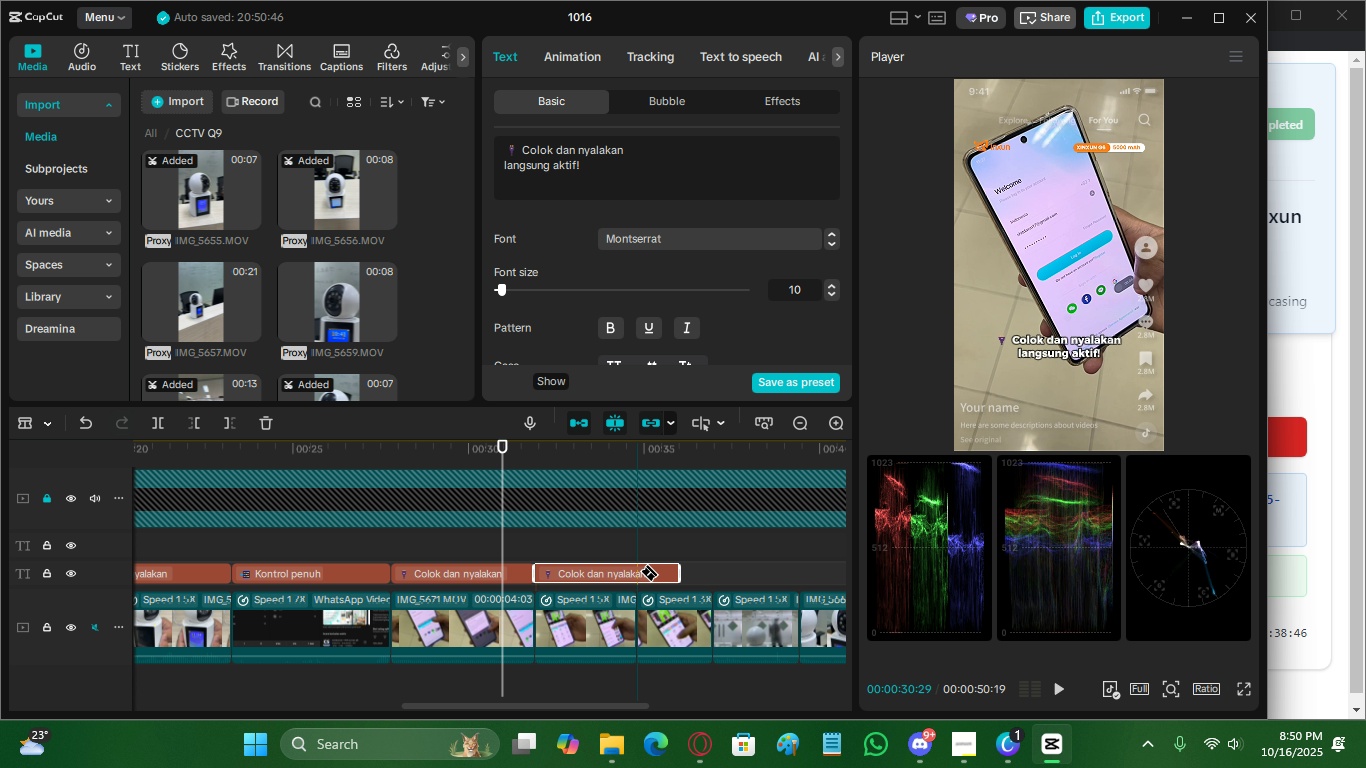 
left_click([639, 571])
 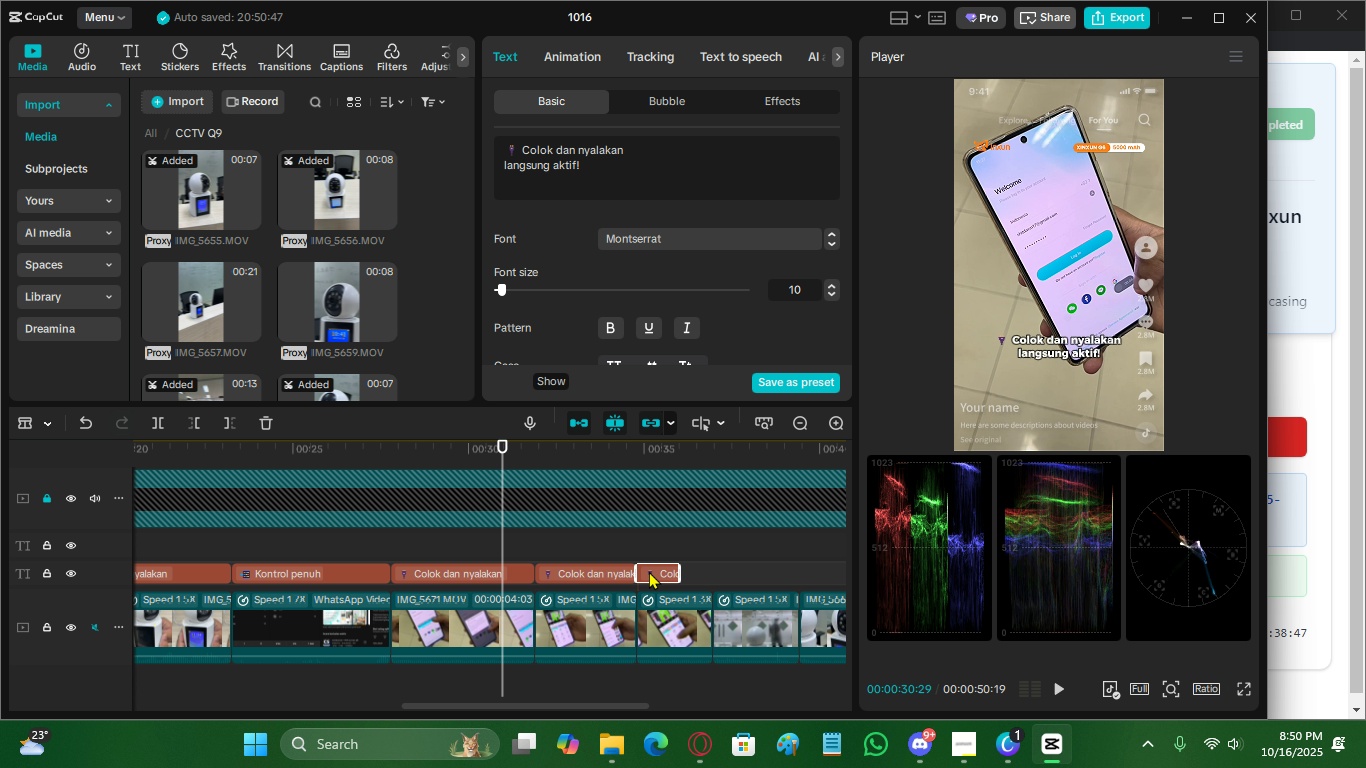 
key(V)
 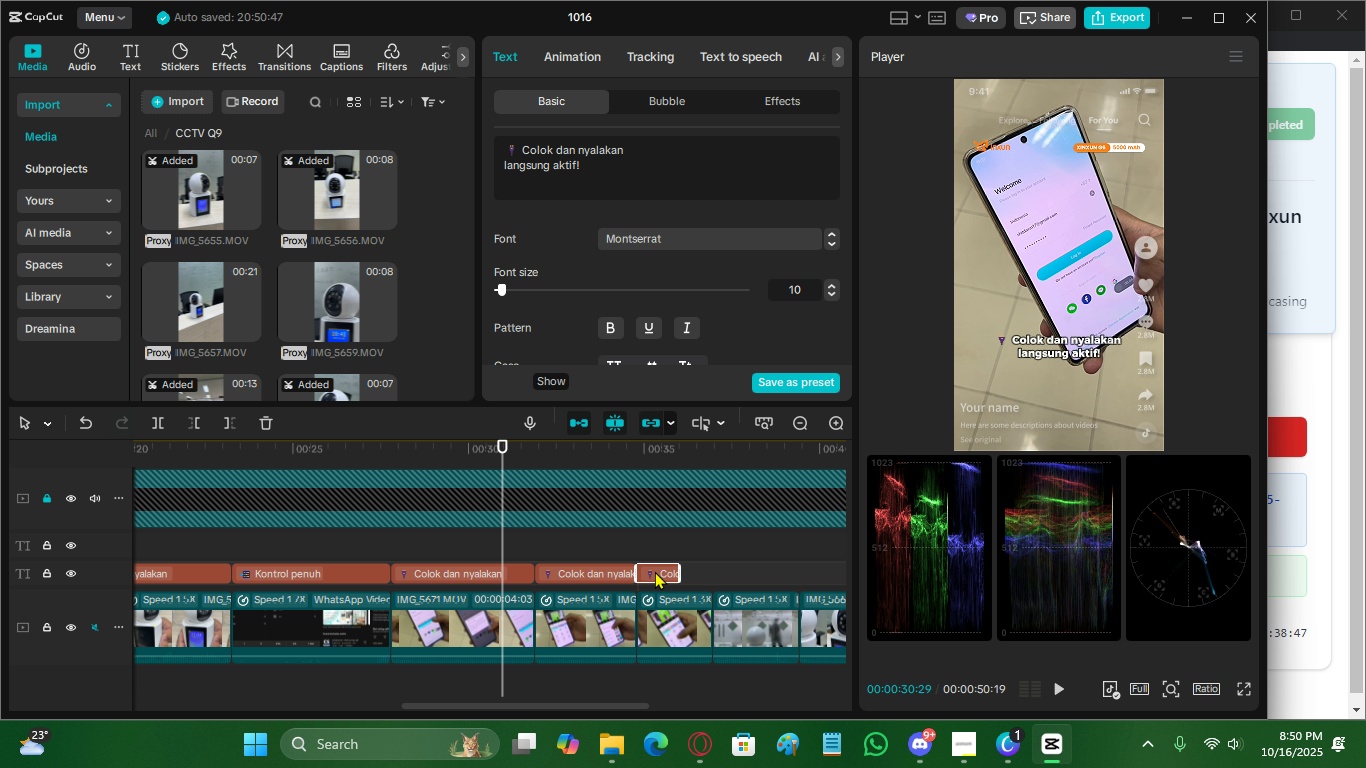 
double_click([655, 571])
 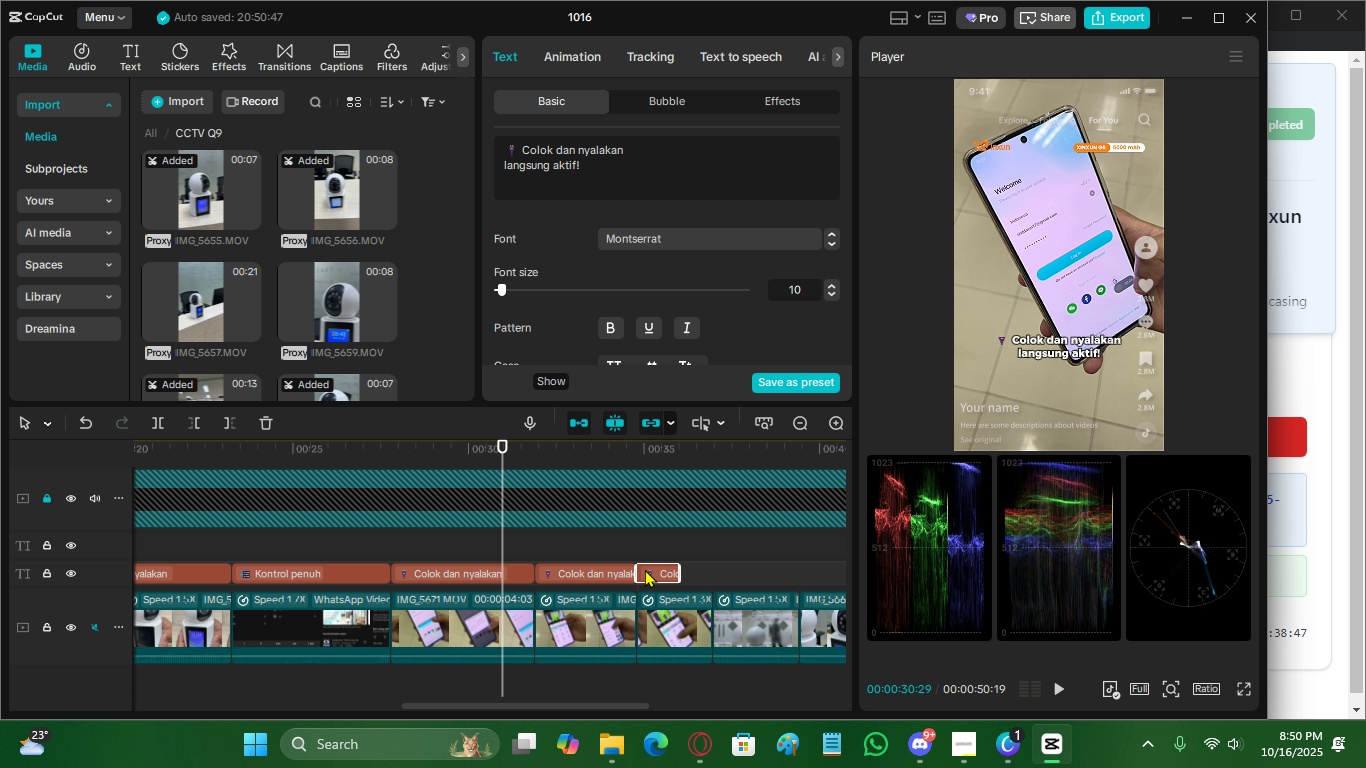 
key(X)
 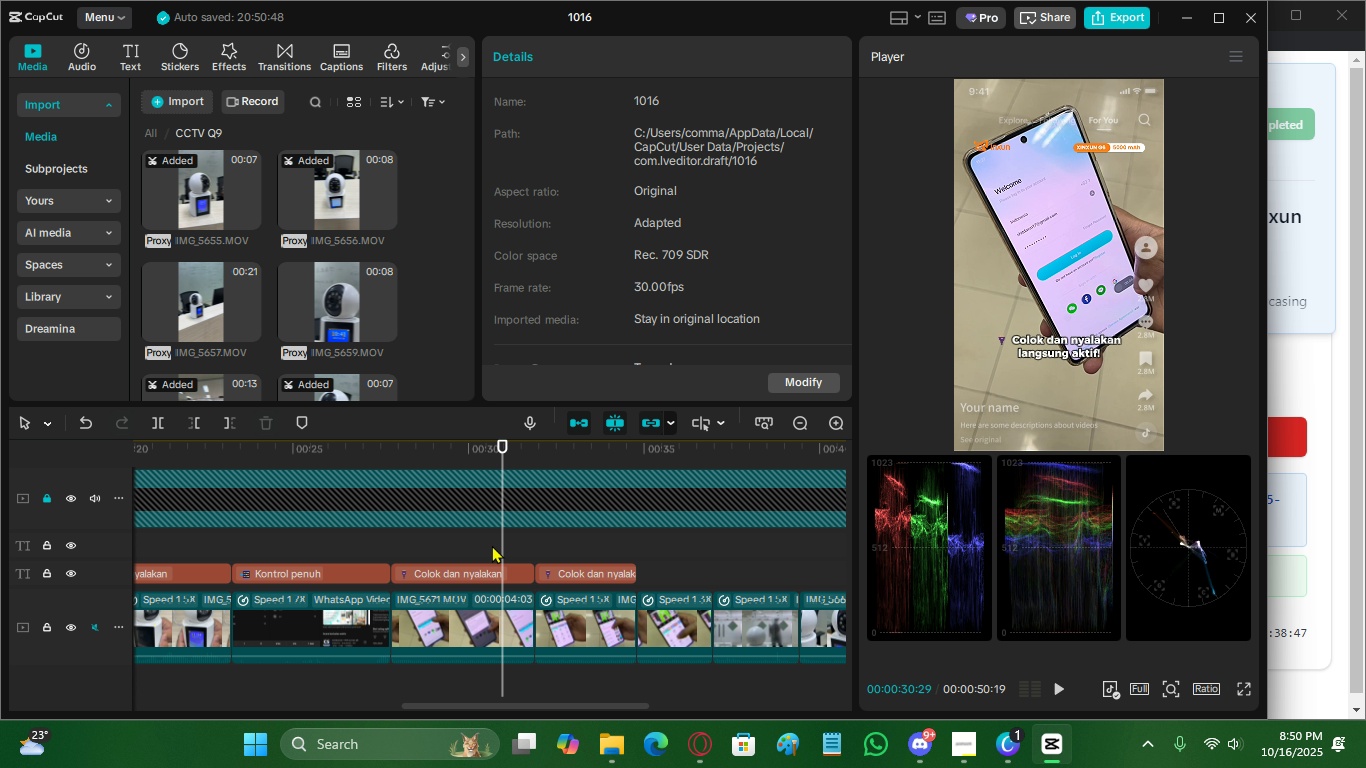 
left_click_drag(start_coordinate=[492, 545], to_coordinate=[431, 548])
 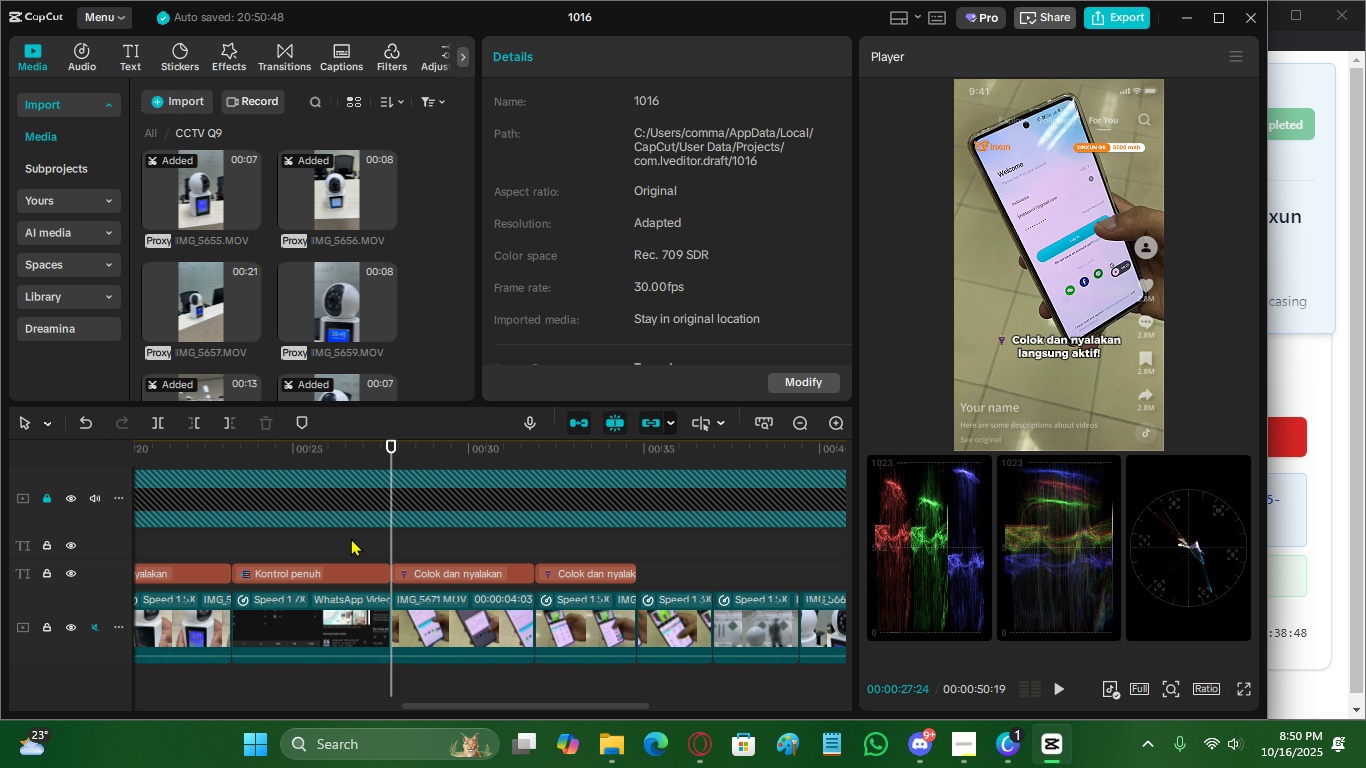 
double_click([351, 538])
 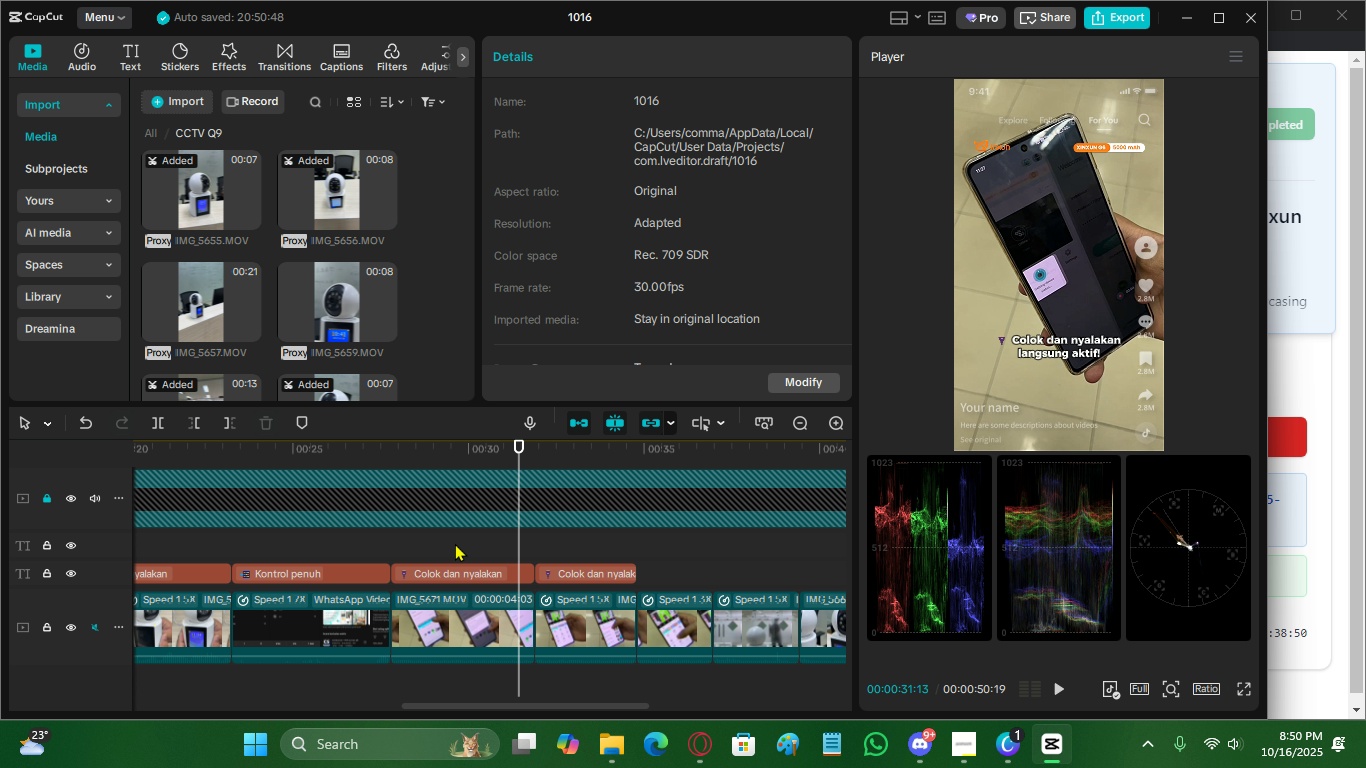 
double_click([352, 545])
 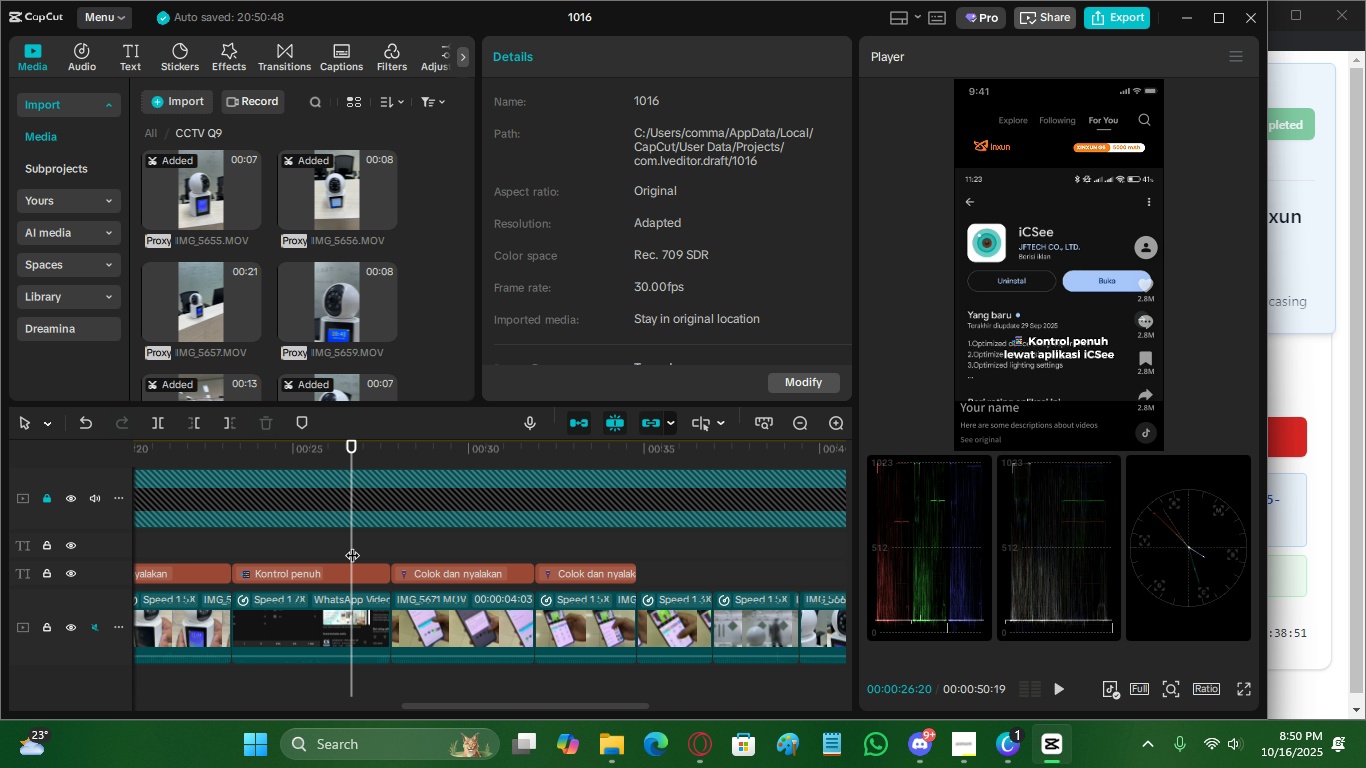 
key(Space)
 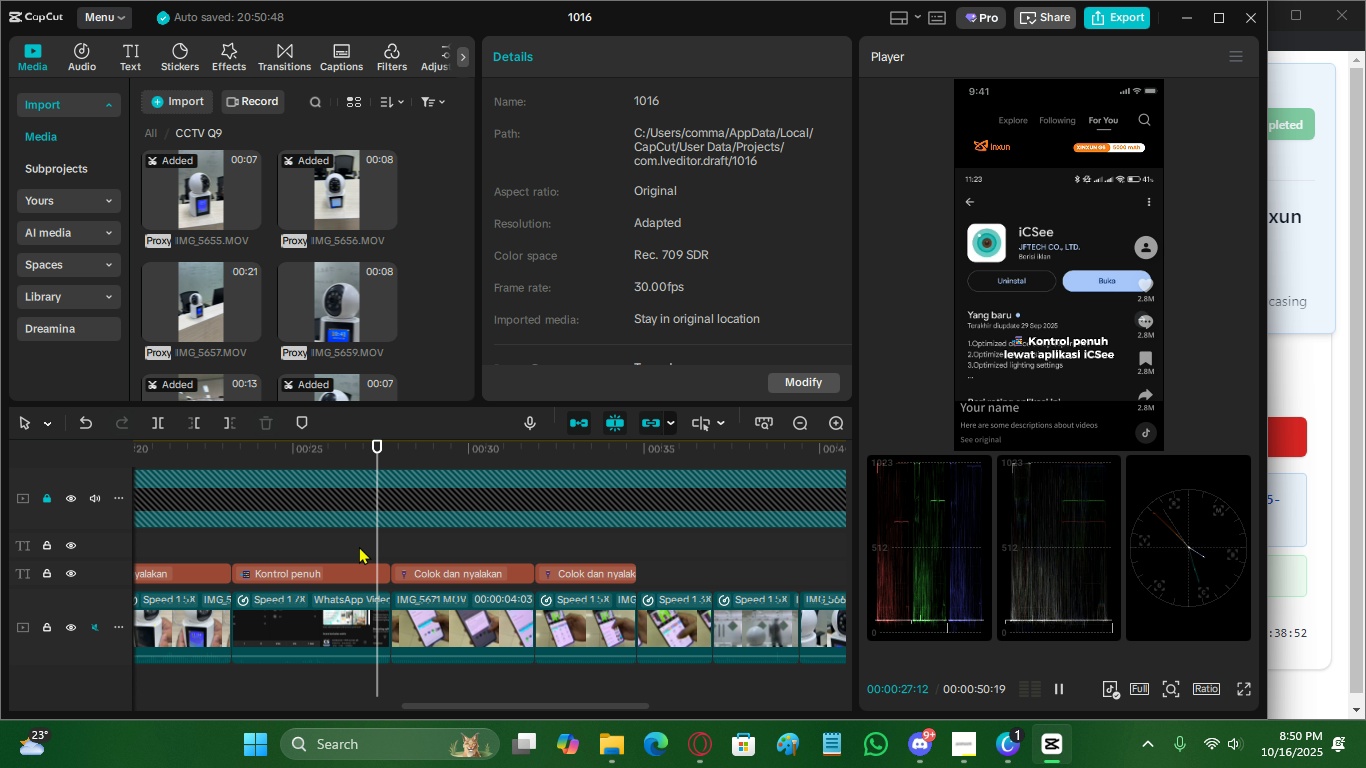 
key(Space)
 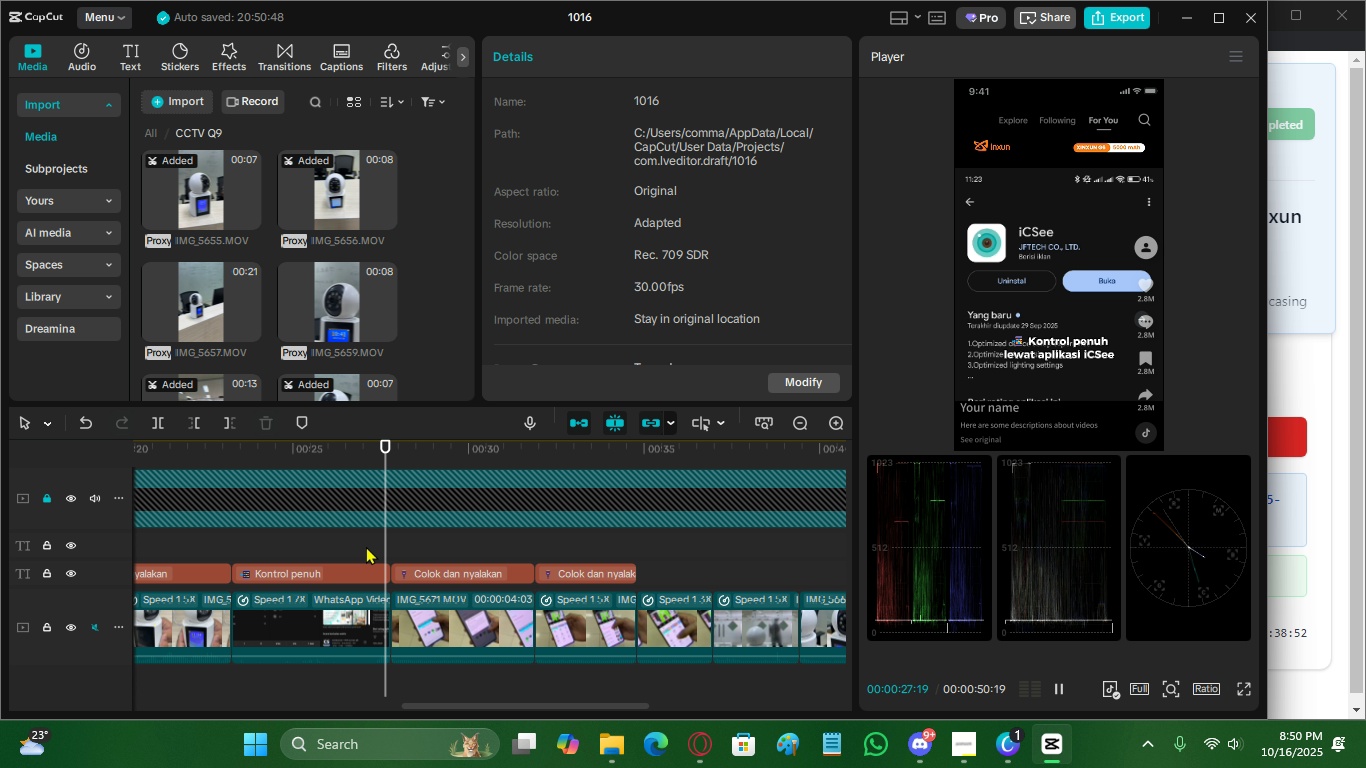 
key(Space)
 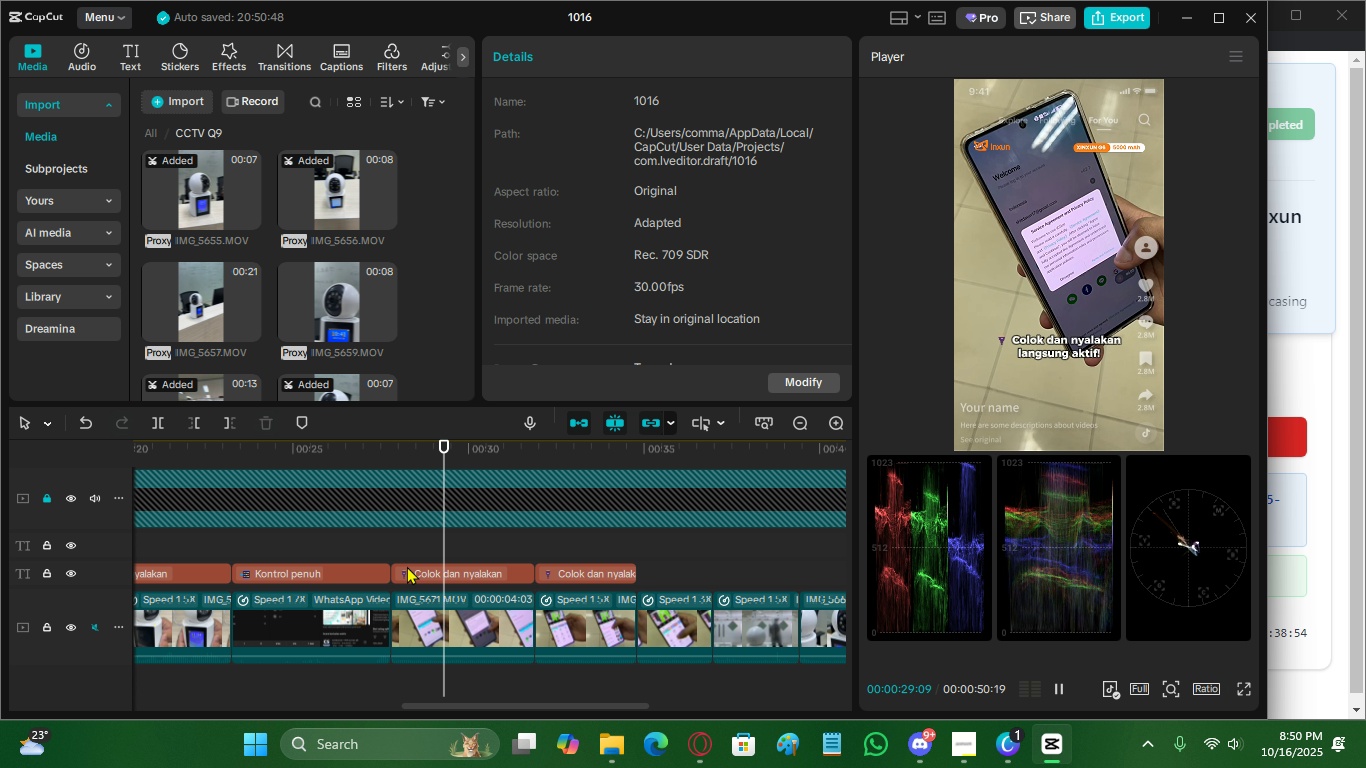 
key(Space)
 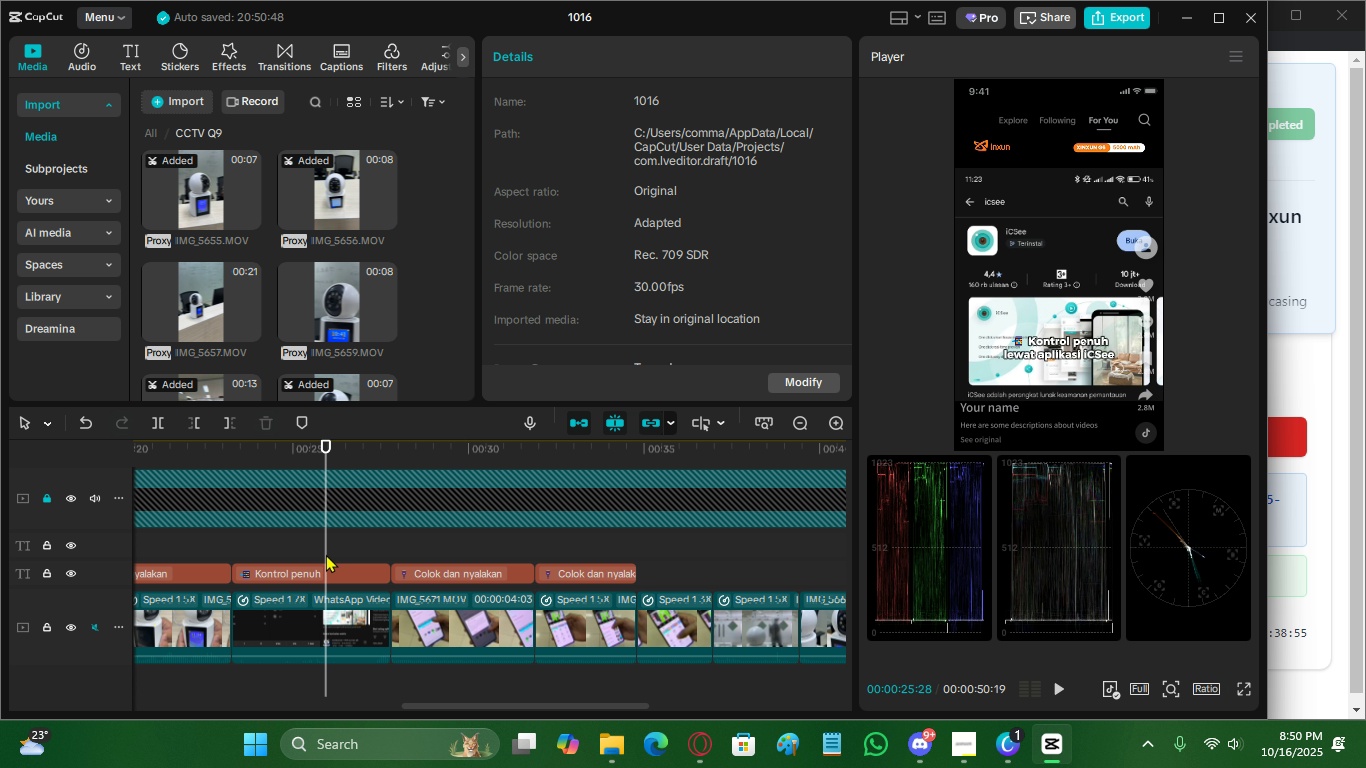 
key(Space)
 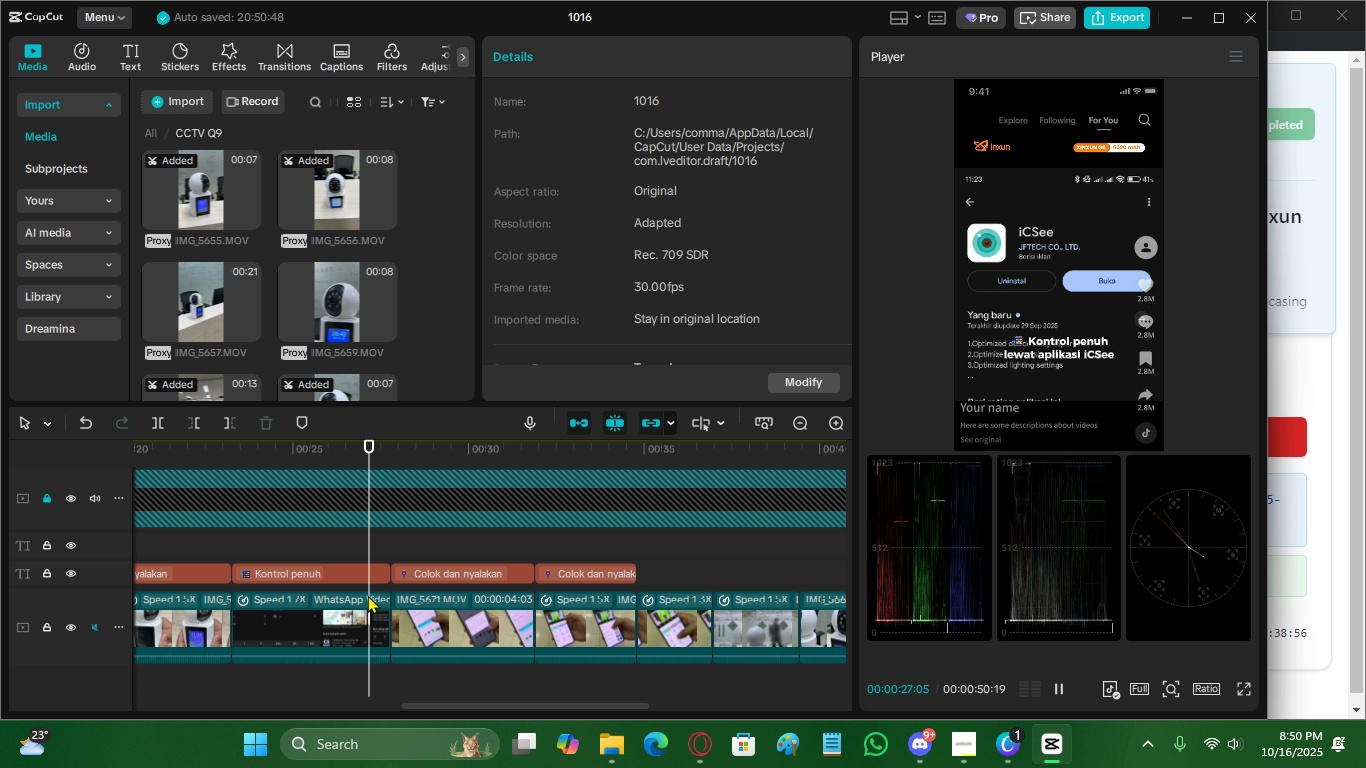 
key(Space)
 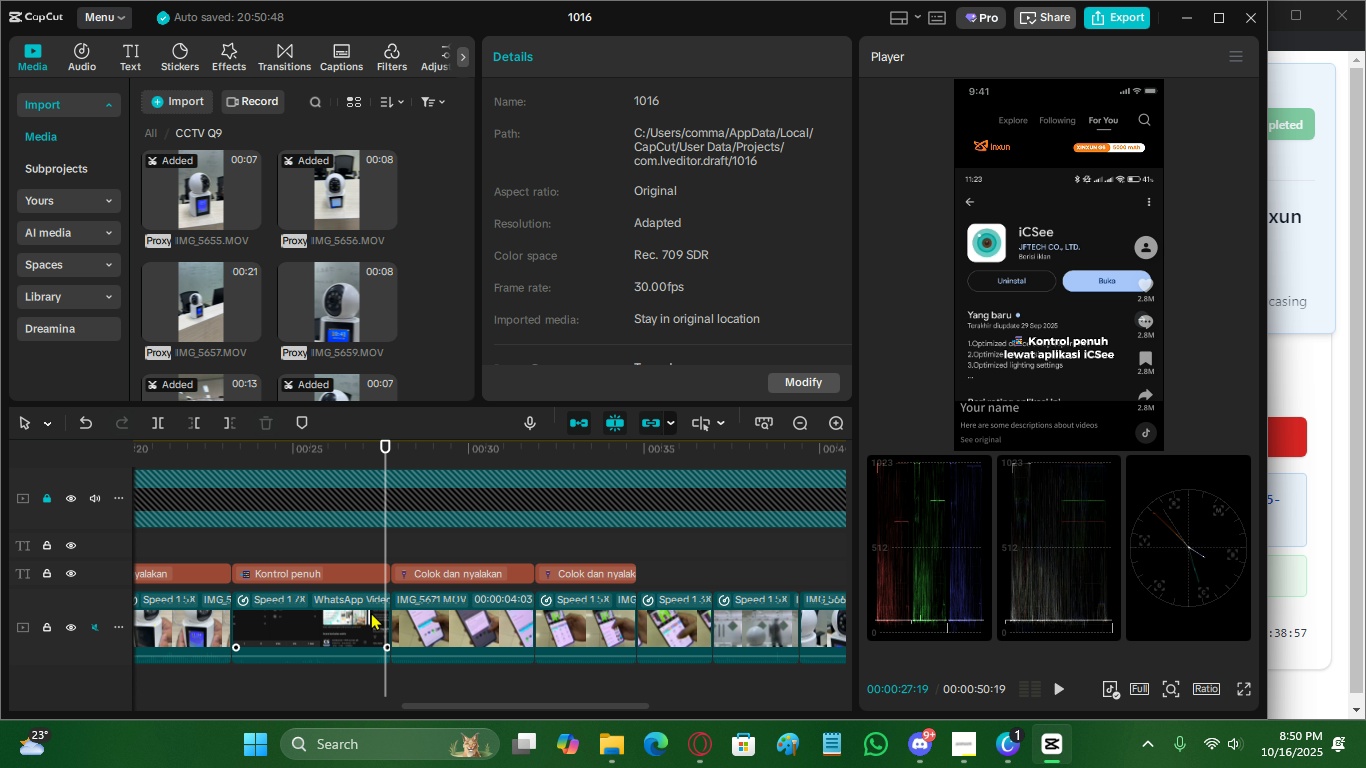 
left_click([371, 612])
 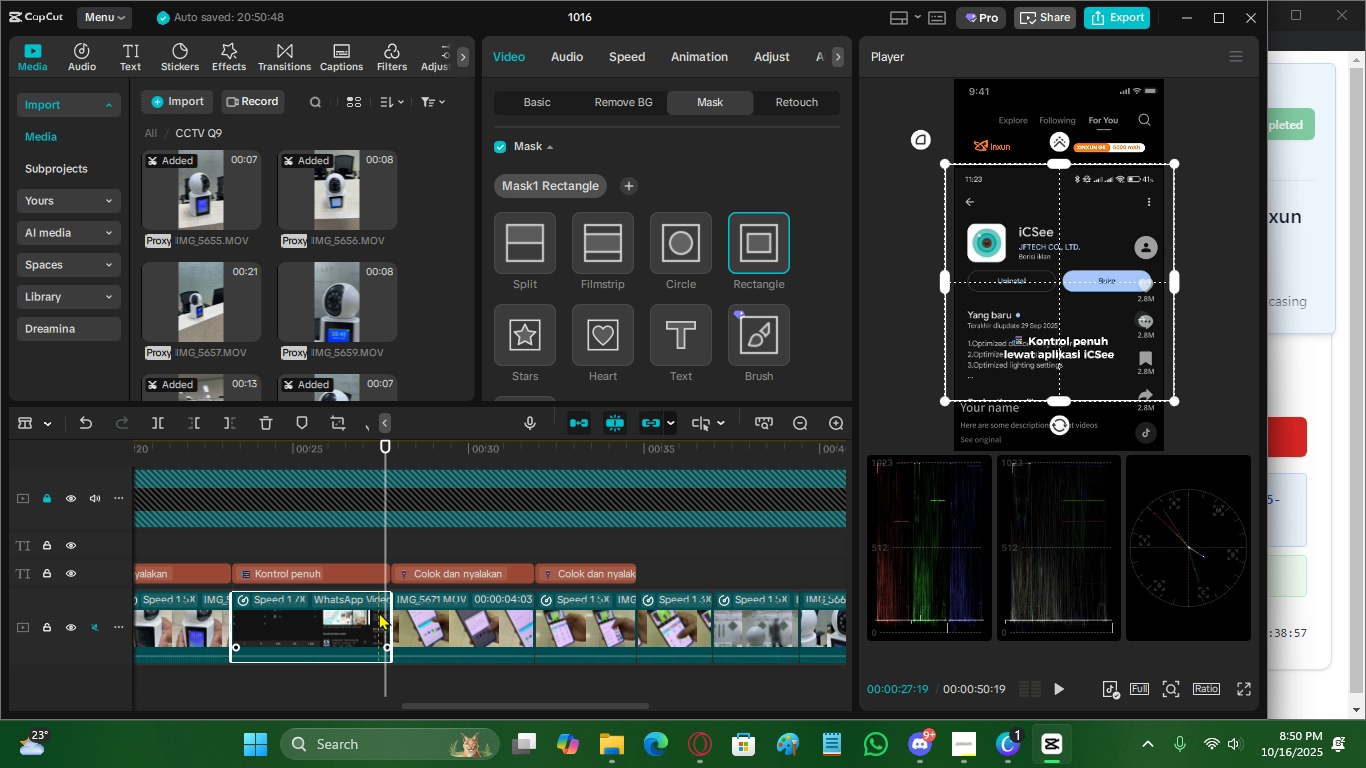 
key(C)
 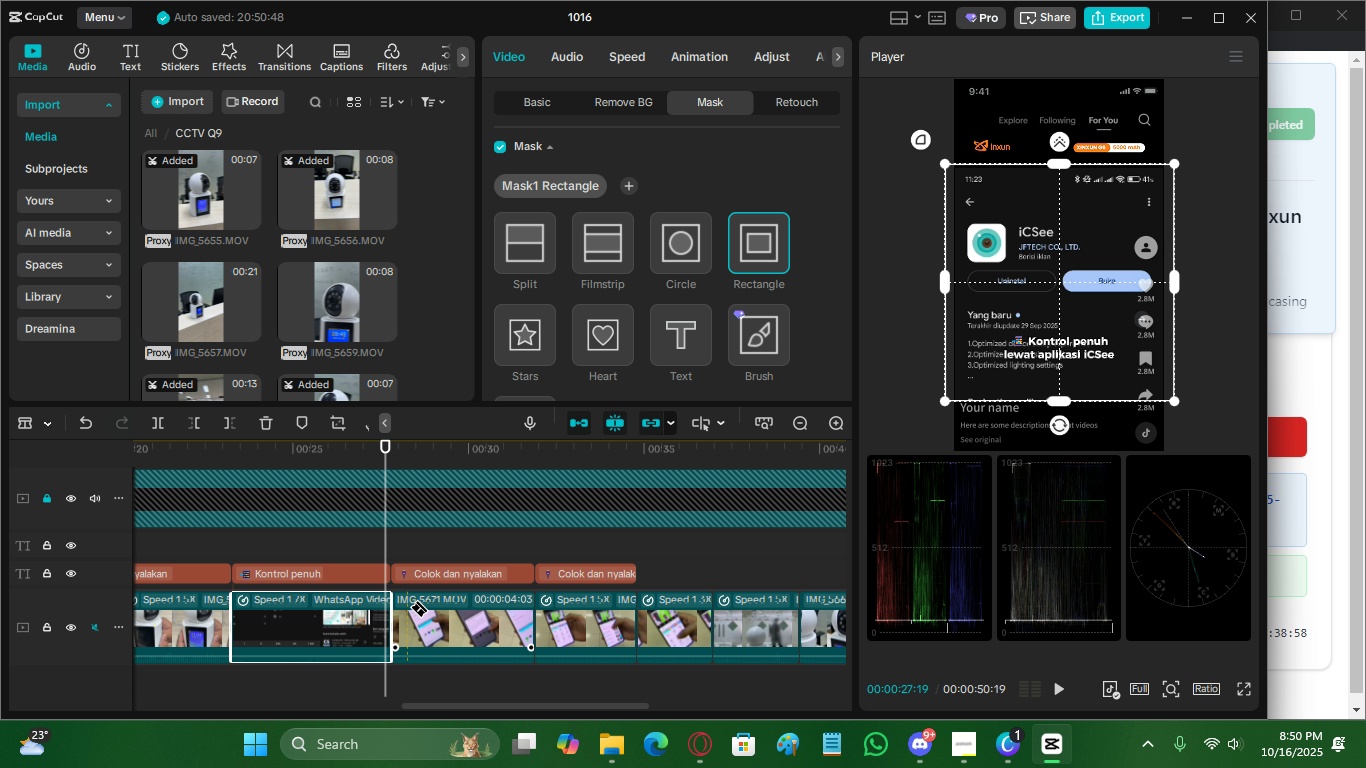 
key(Space)
 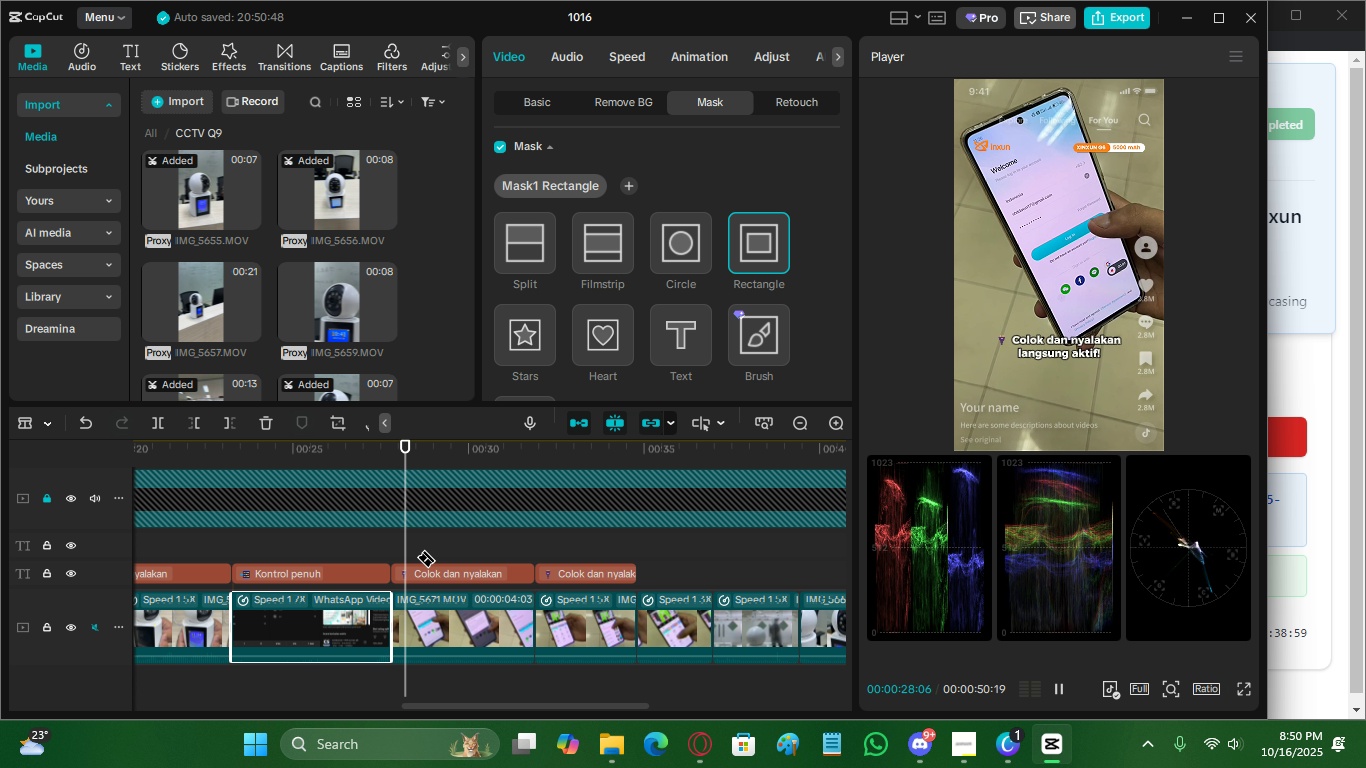 
key(V)
 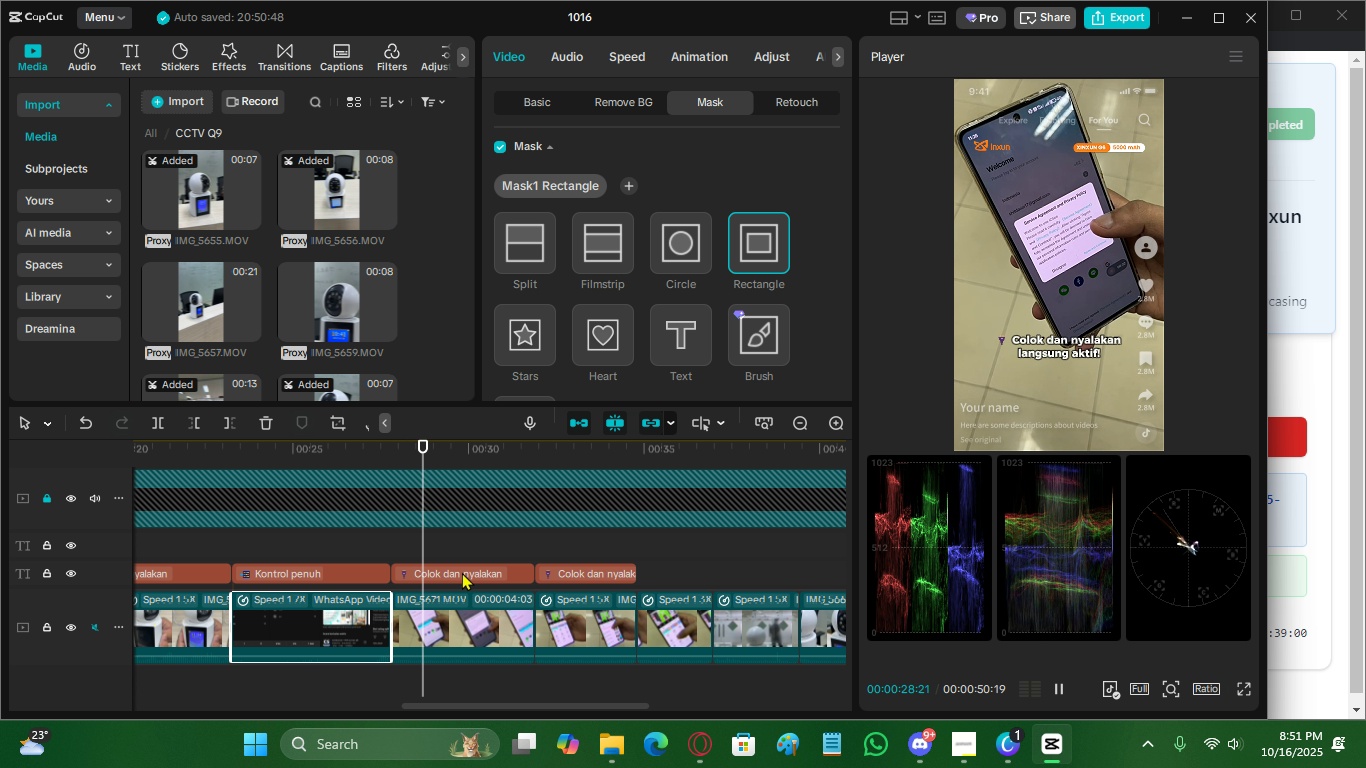 
left_click([462, 572])
 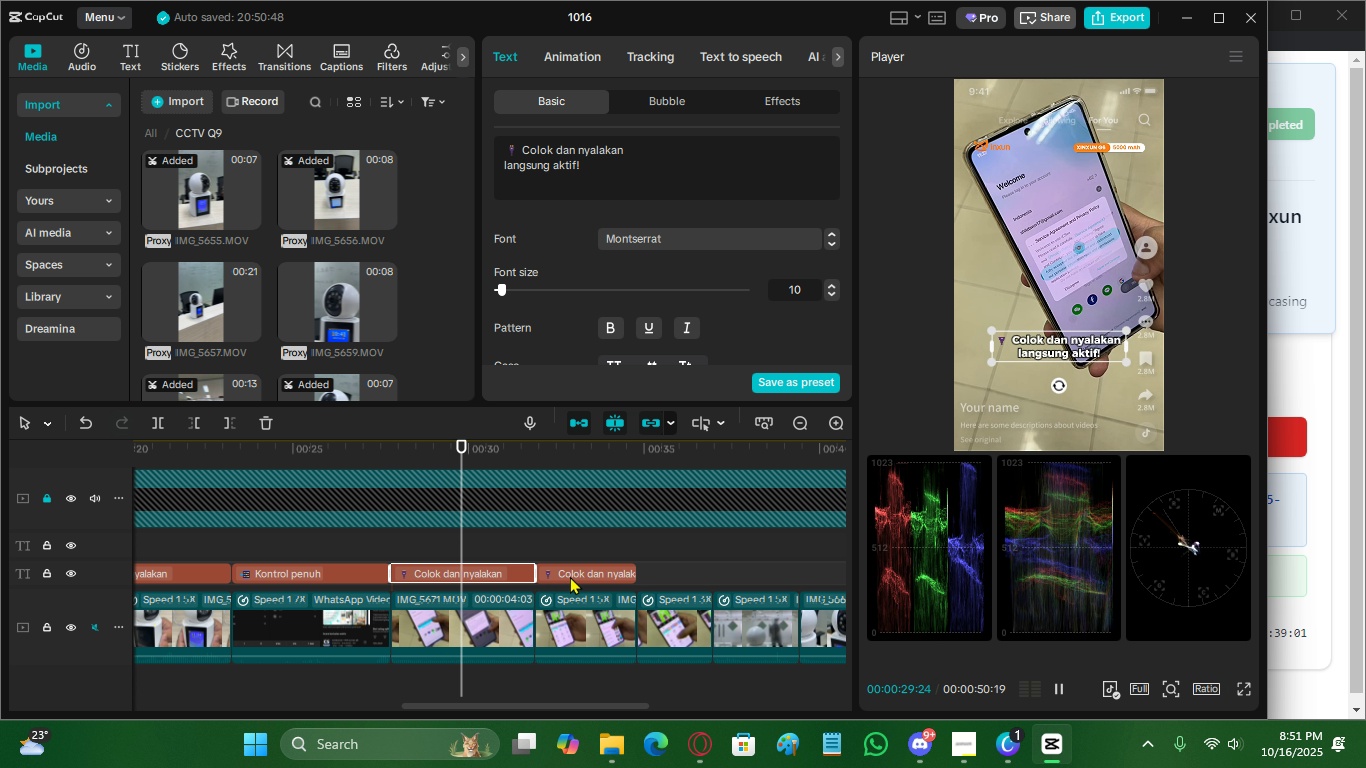 
left_click([570, 576])
 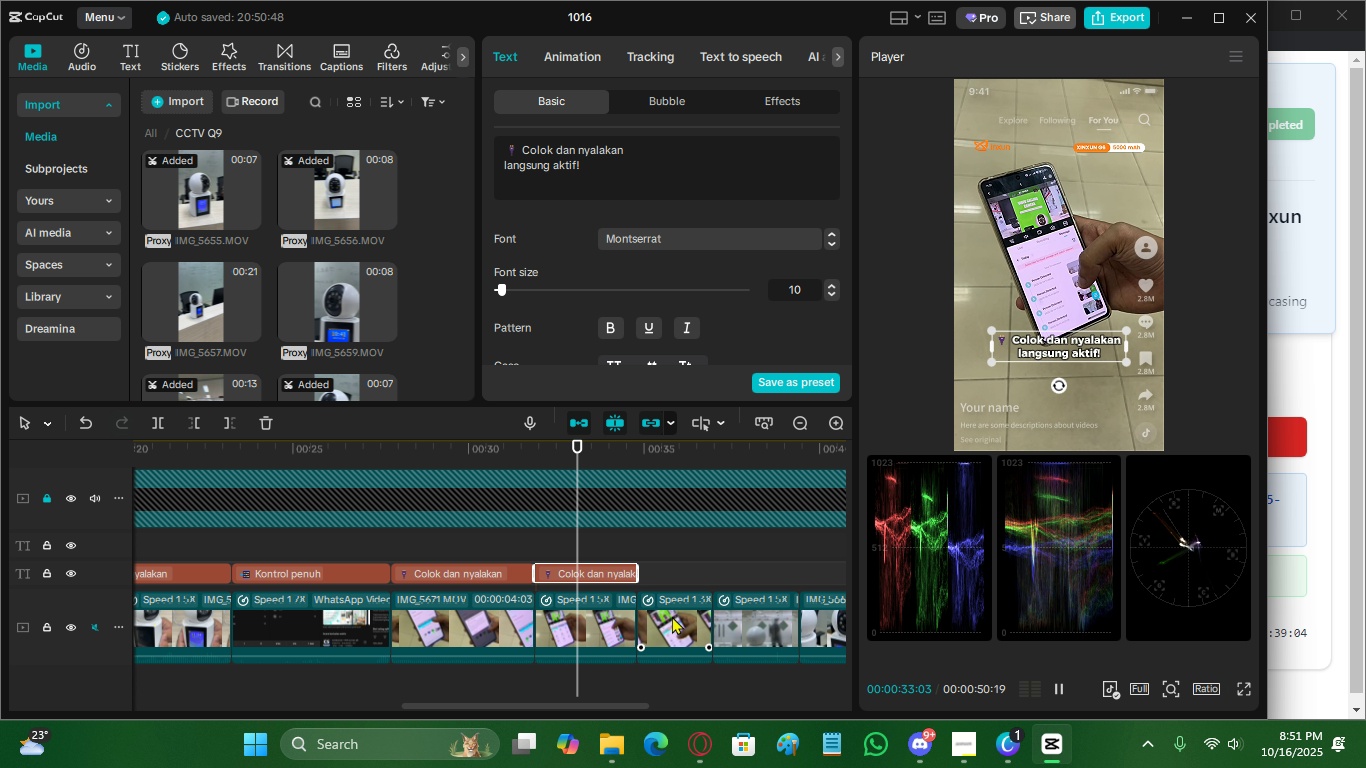 
key(Space)
 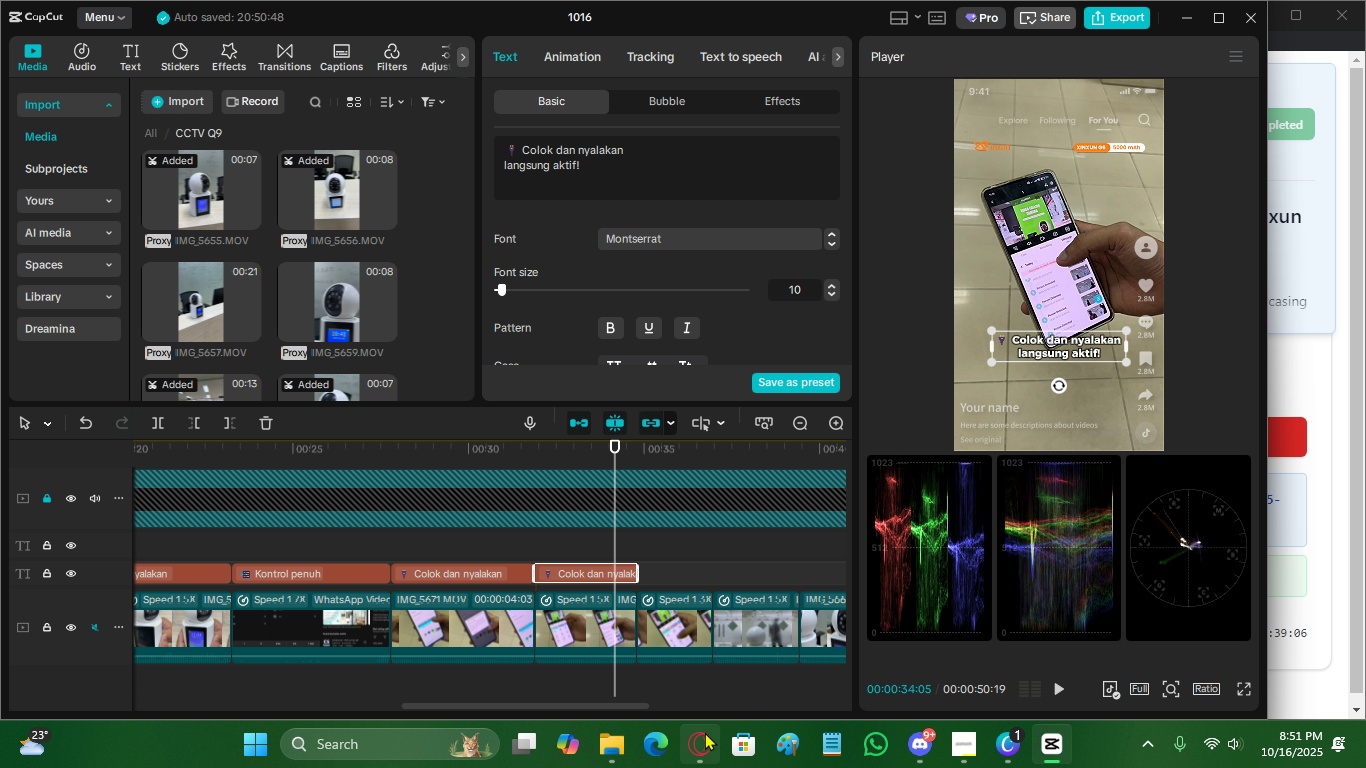 
left_click([705, 732])
 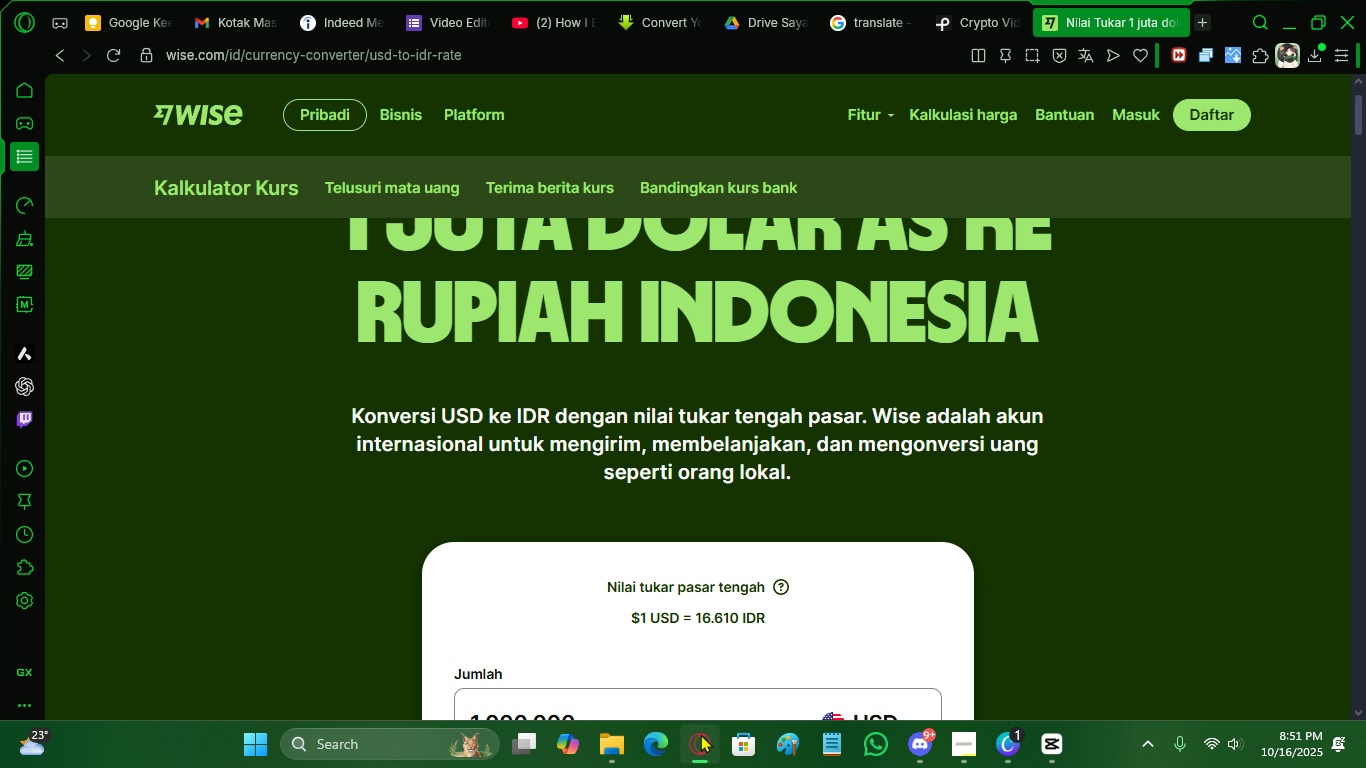 
left_click([701, 734])
 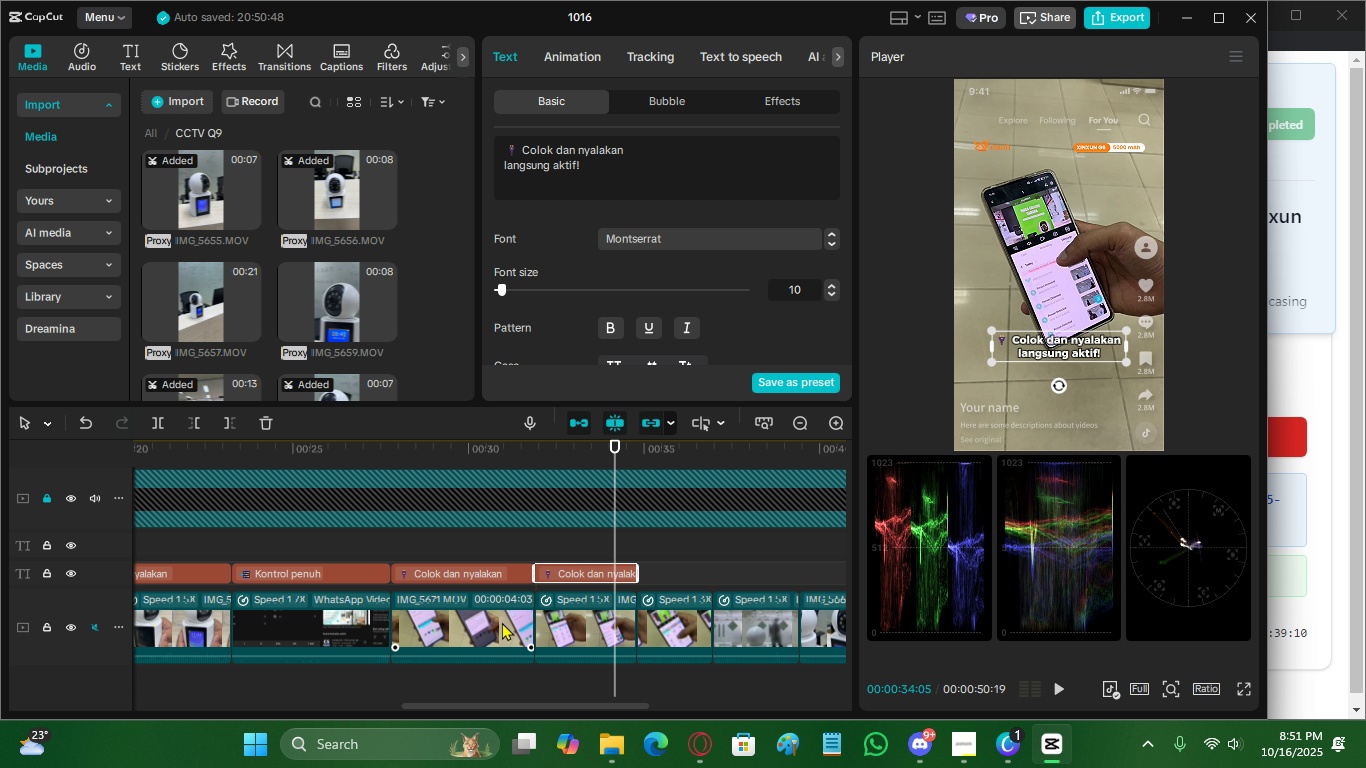 
left_click([588, 610])
 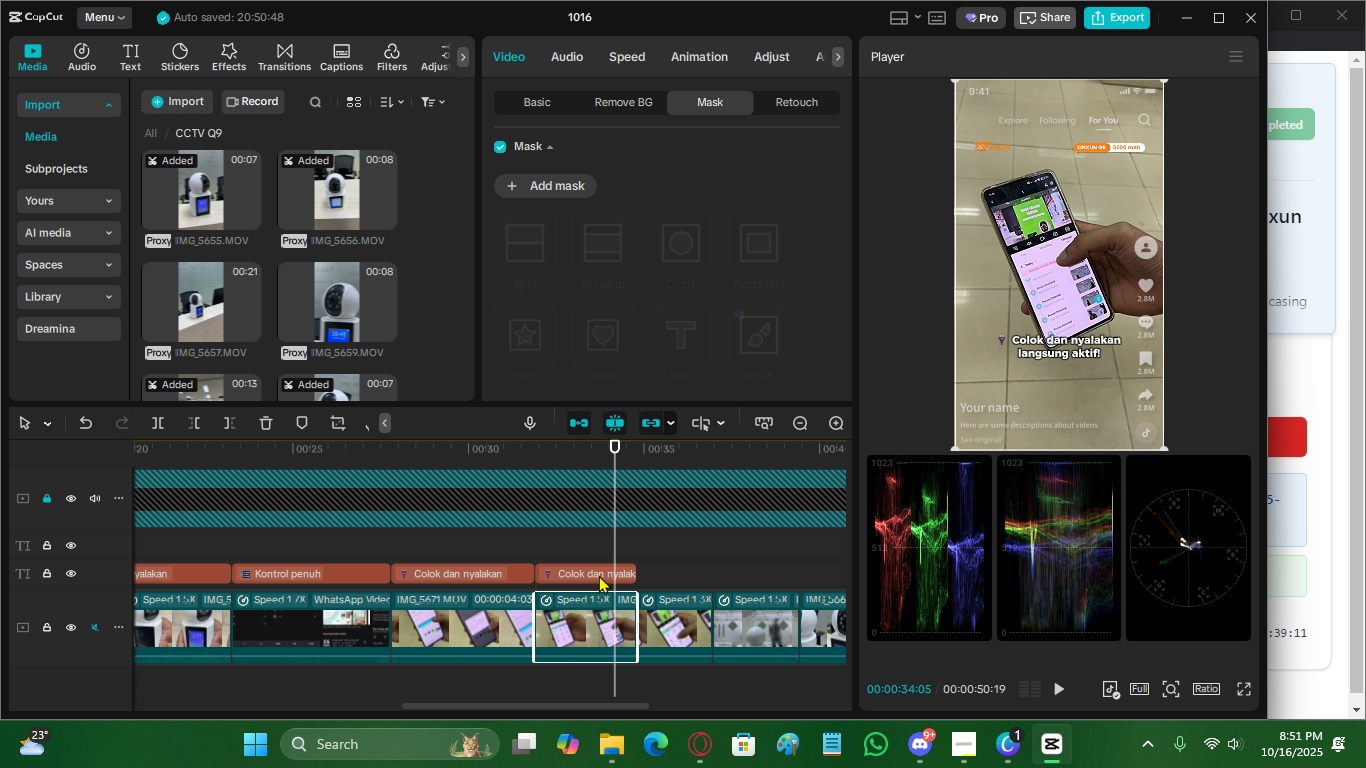 
left_click([599, 575])
 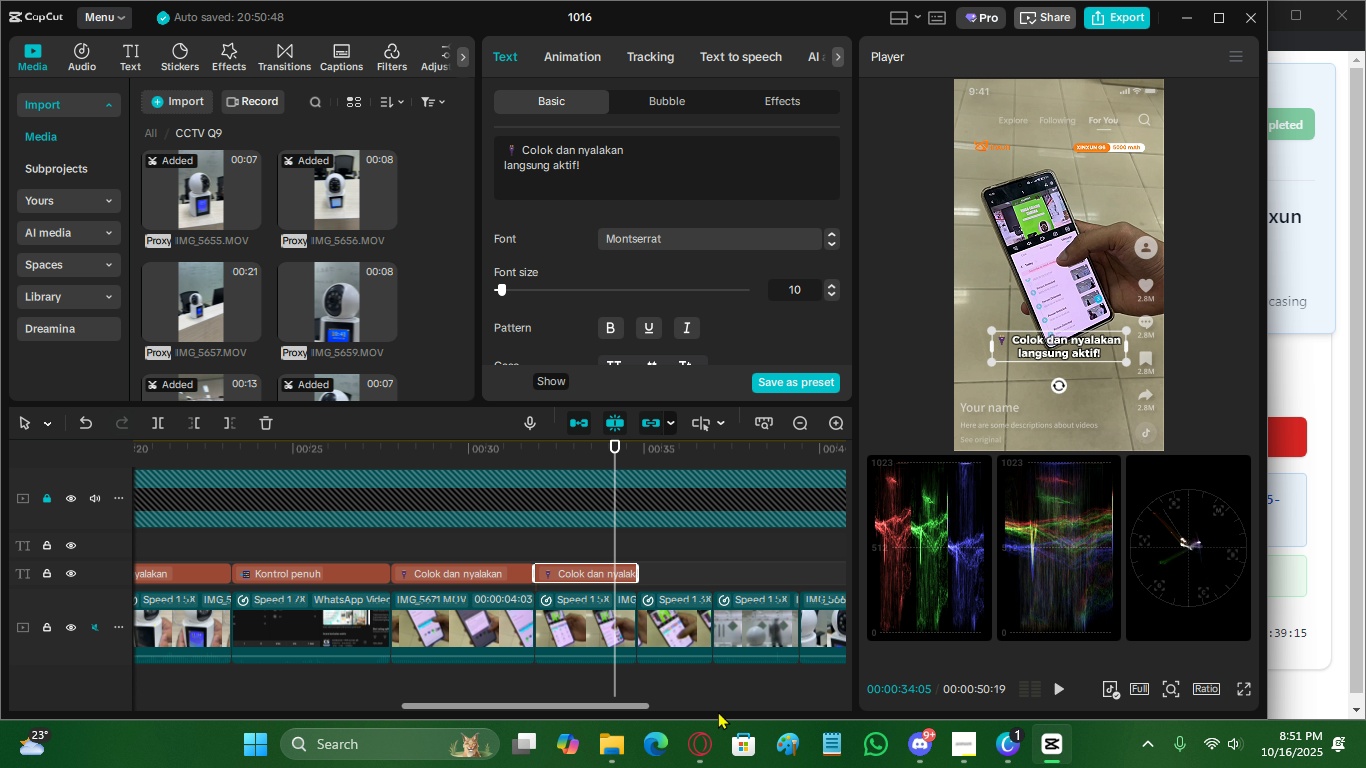 
left_click([712, 736])
 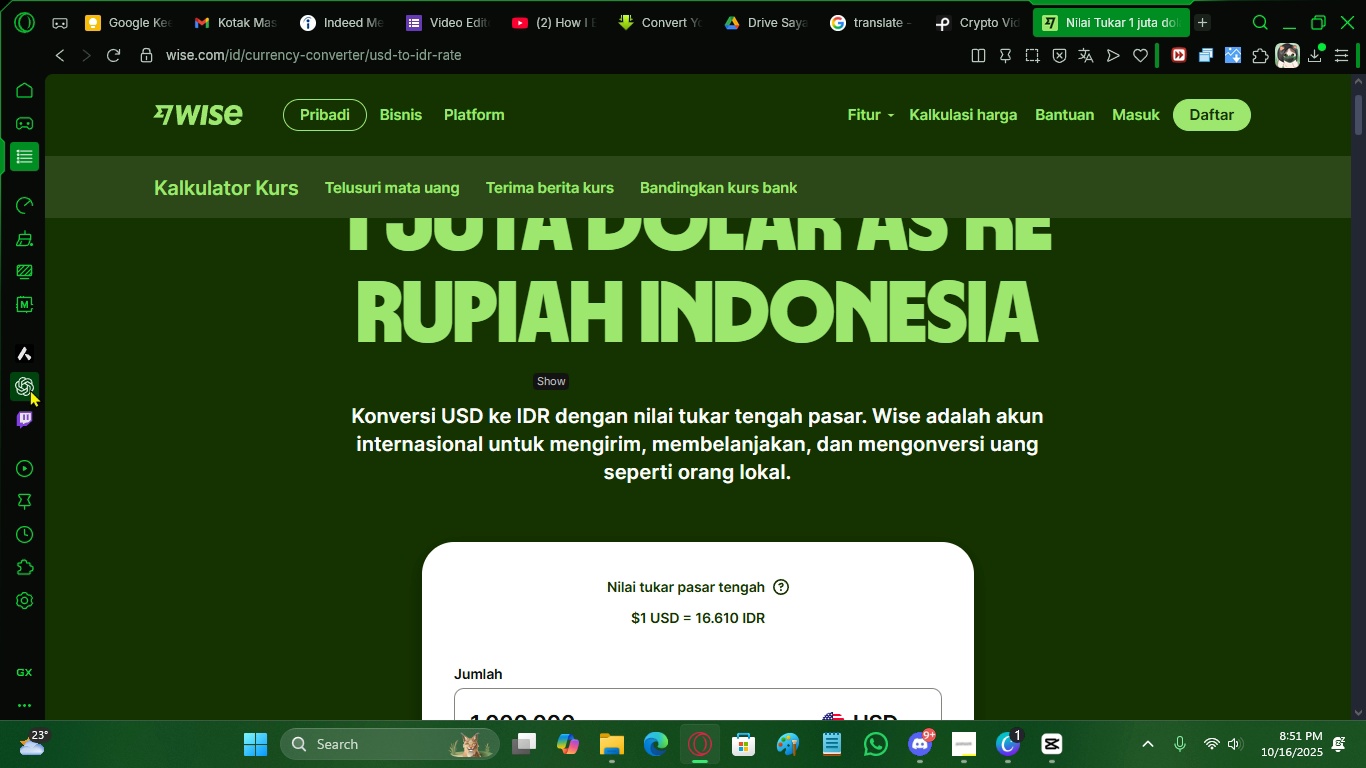 
left_click([33, 389])
 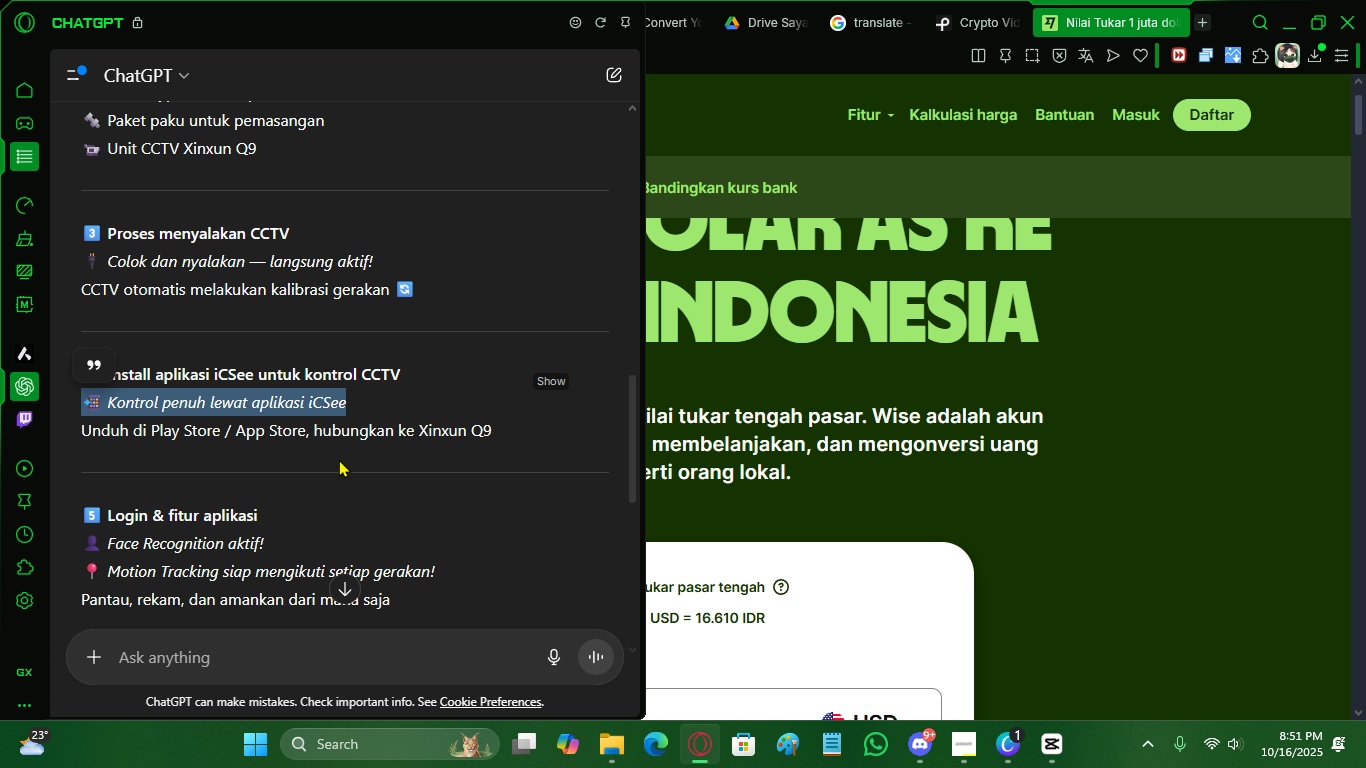 
left_click([398, 448])
 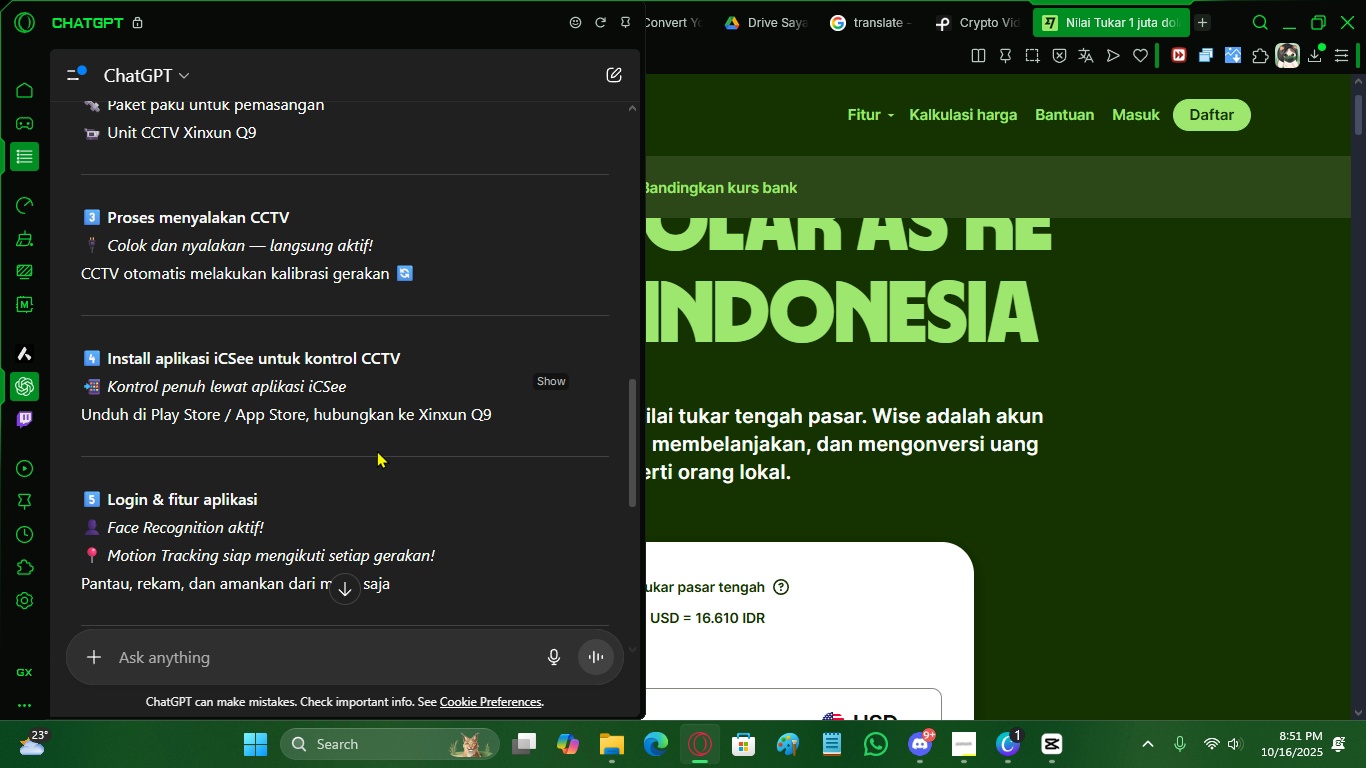 
scroll: coordinate [377, 450], scroll_direction: down, amount: 1.0
 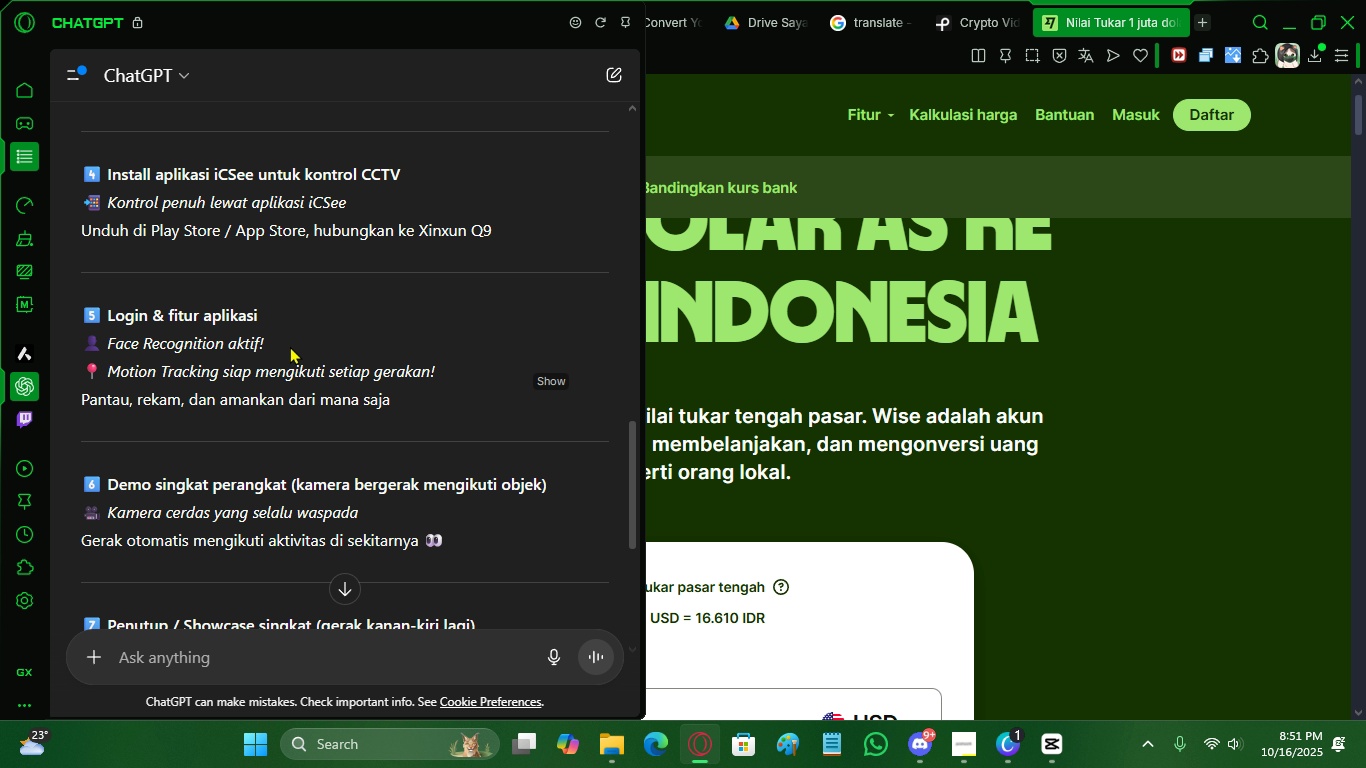 
left_click_drag(start_coordinate=[286, 341], to_coordinate=[76, 336])
 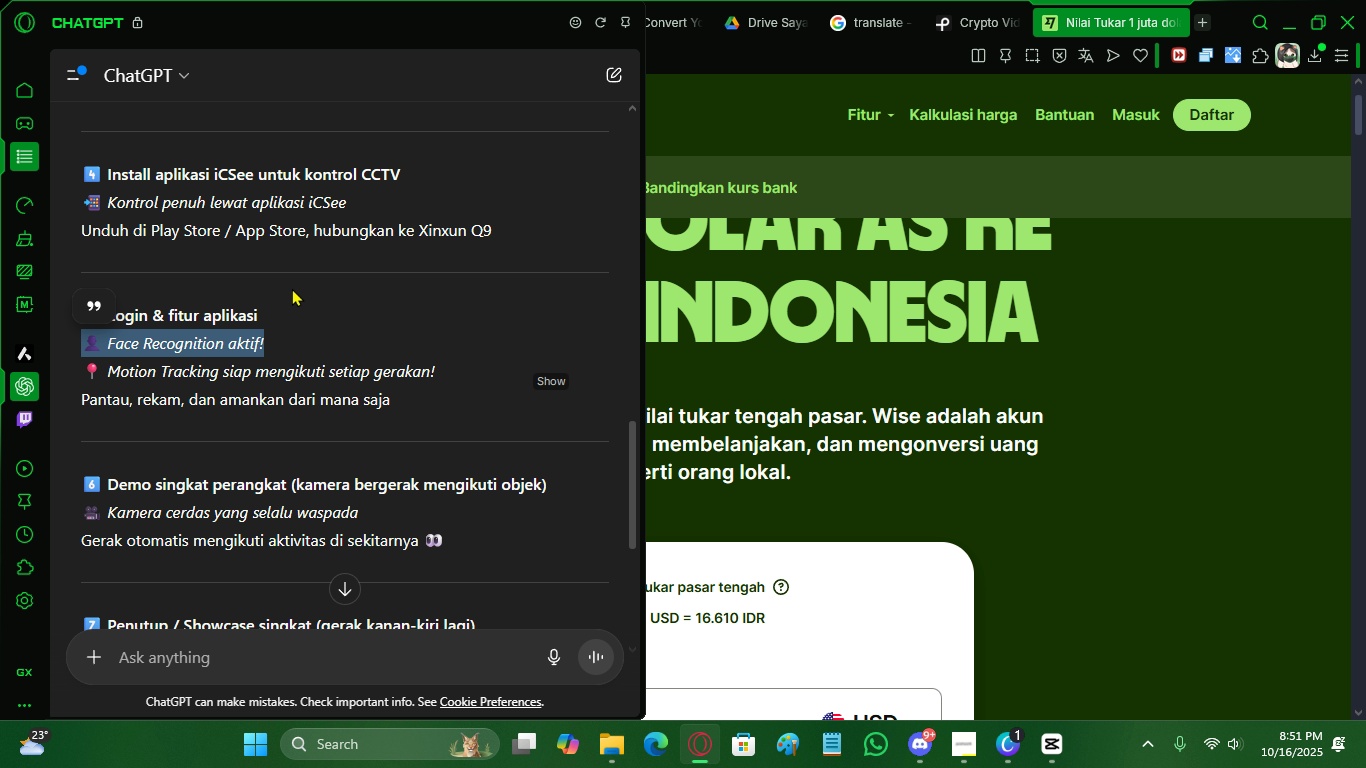 
wait(5.1)
 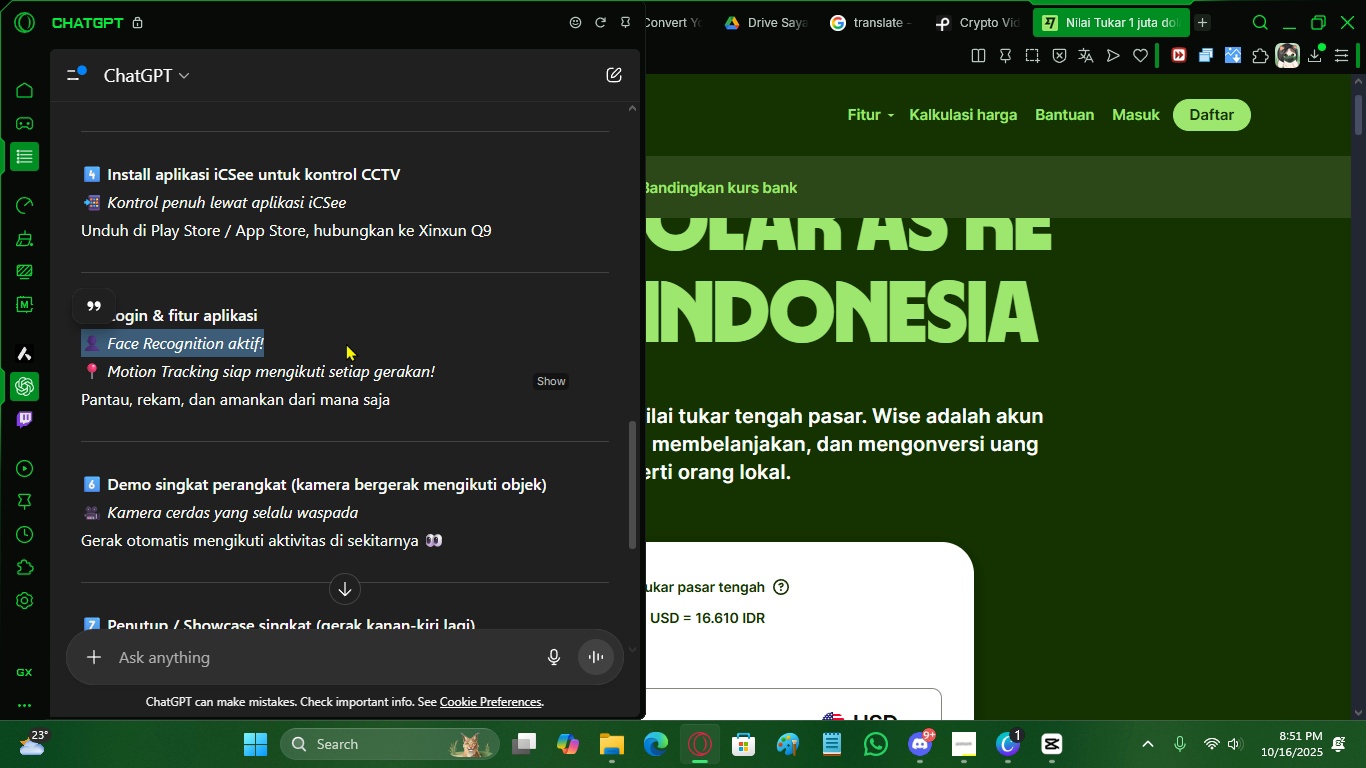 
left_click([322, 341])
 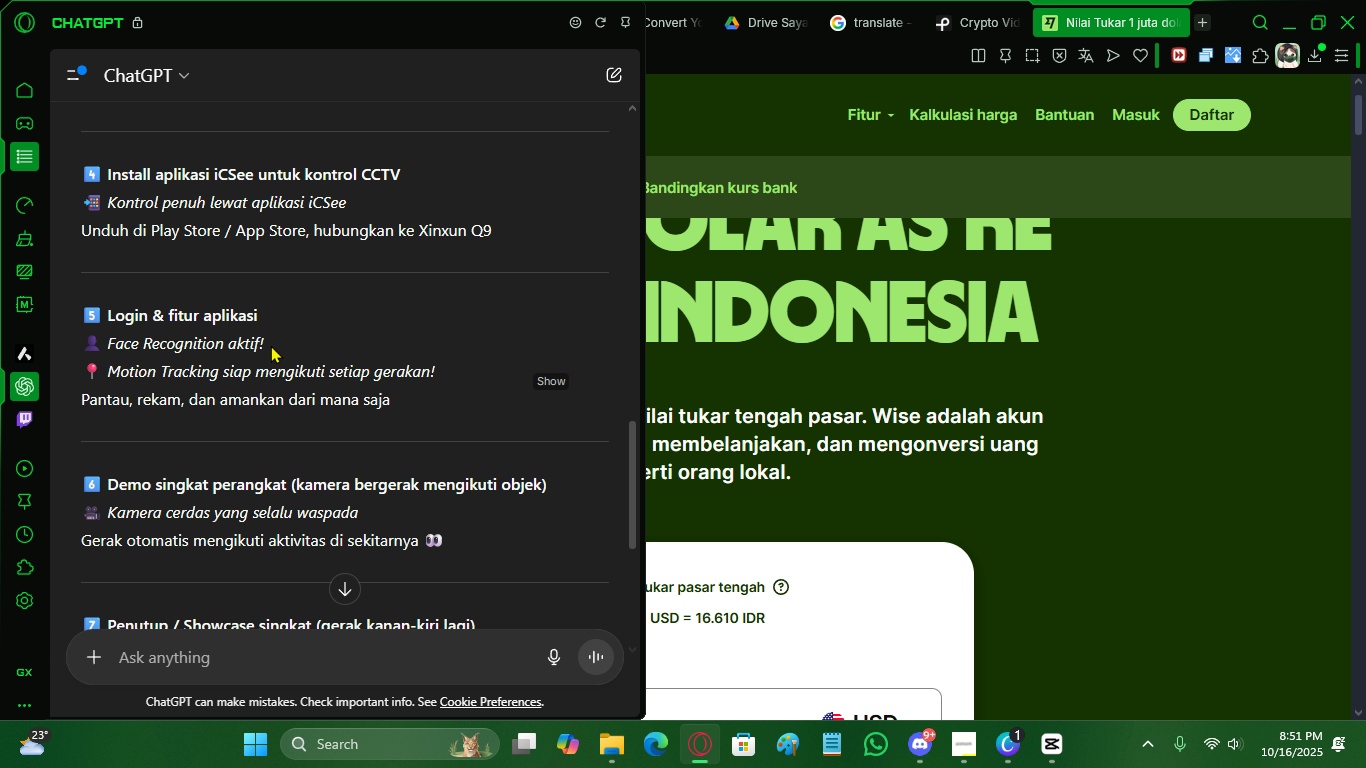 
left_click_drag(start_coordinate=[273, 341], to_coordinate=[76, 352])
 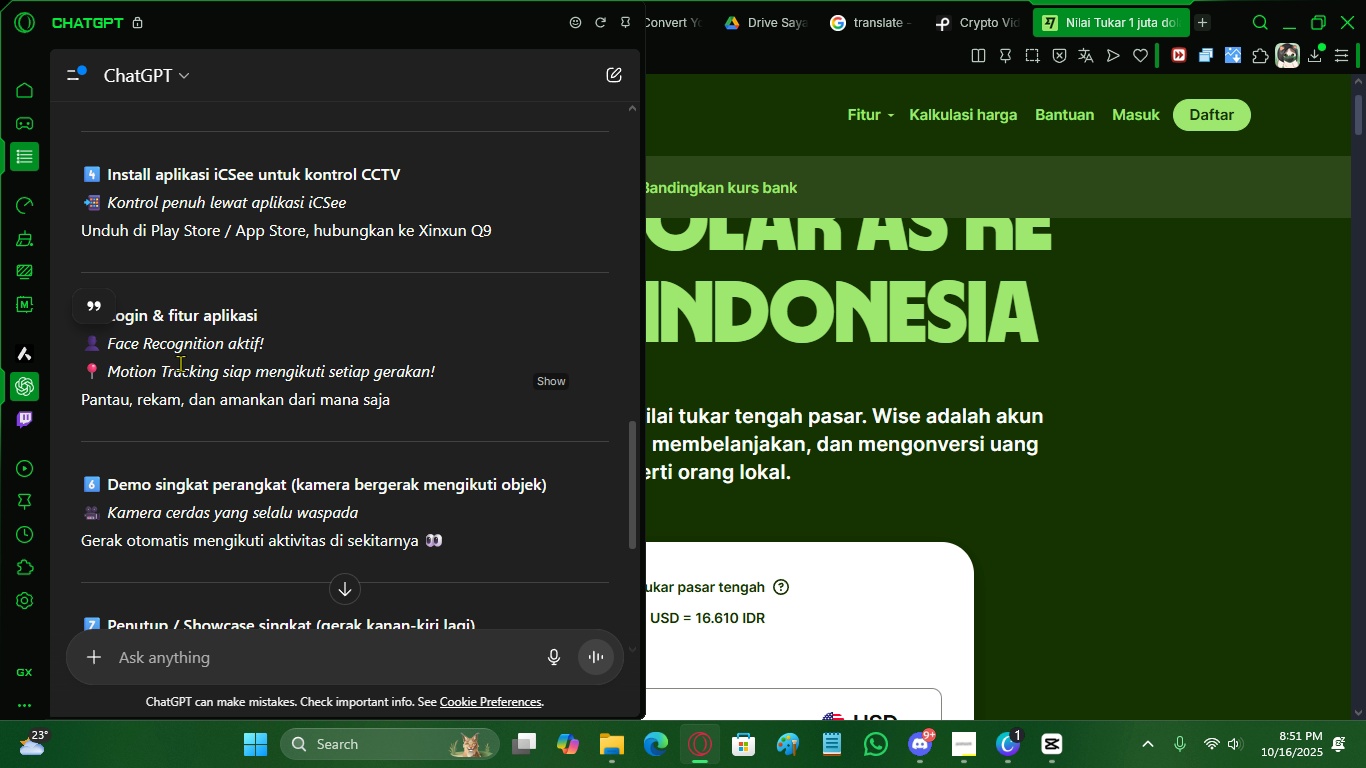 
left_click([180, 363])
 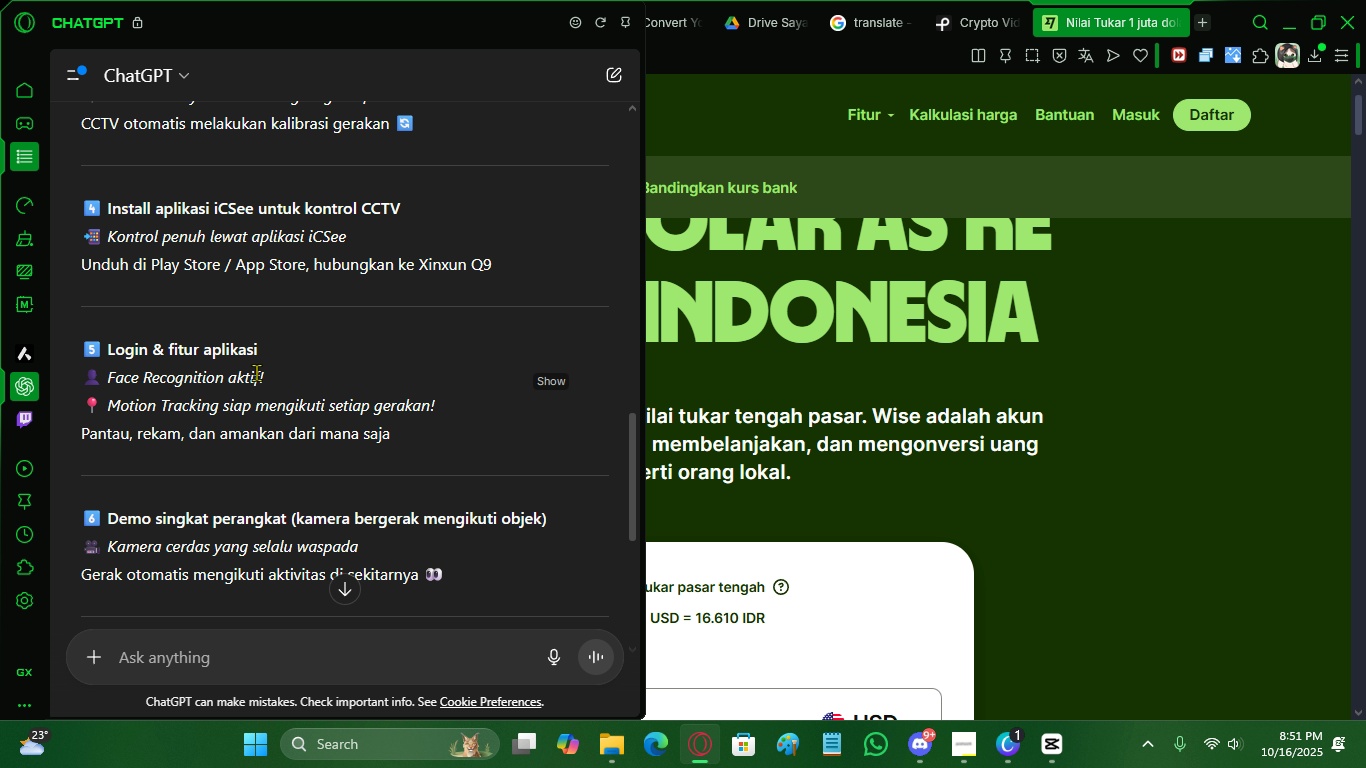 
scroll: coordinate [256, 372], scroll_direction: up, amount: 1.0
 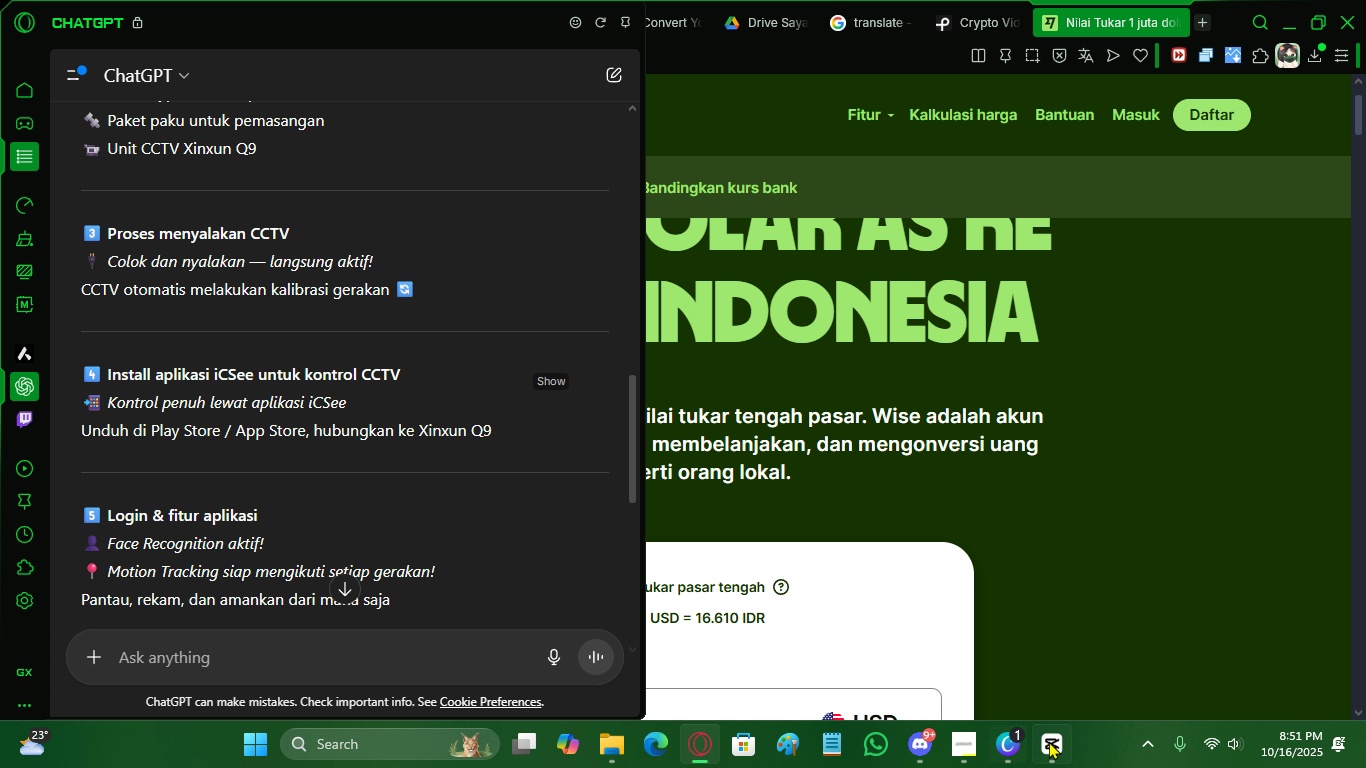 
left_click([1049, 741])
 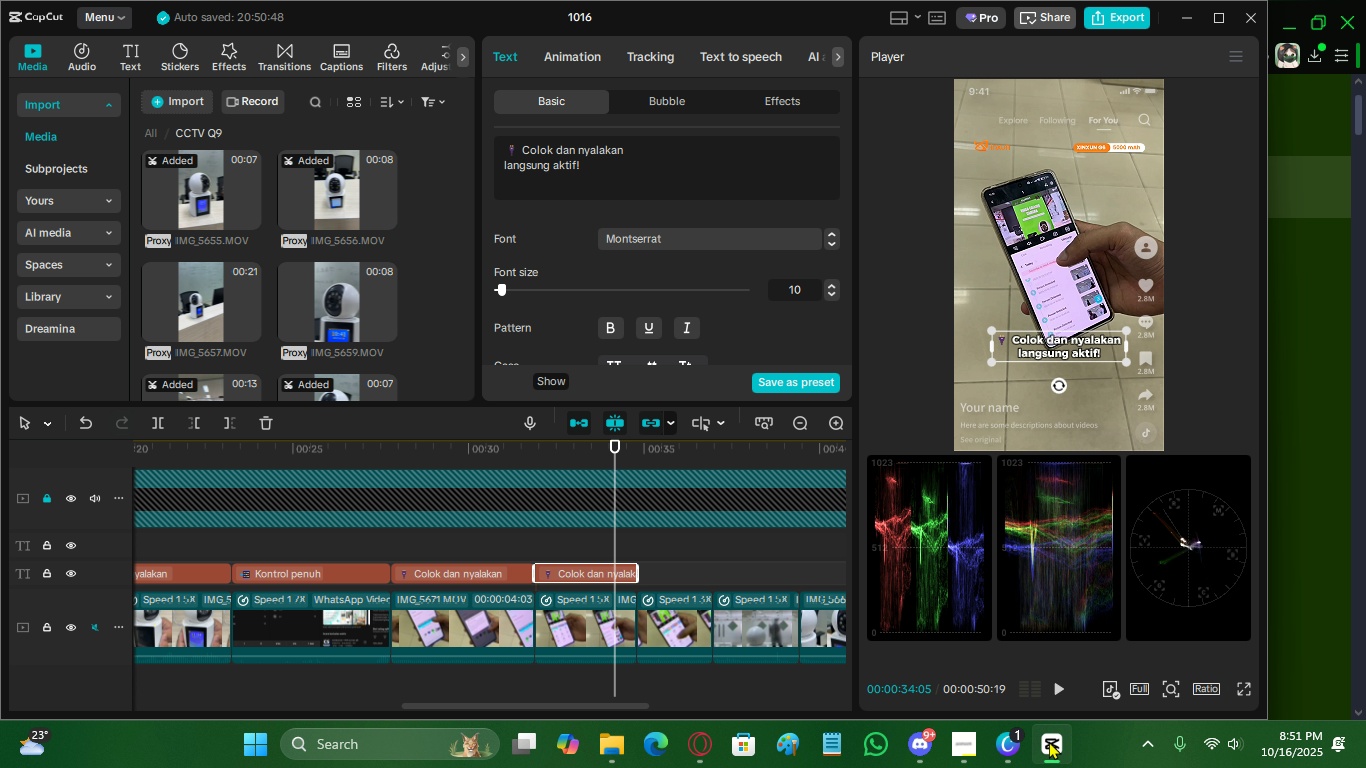 
left_click([1049, 741])
 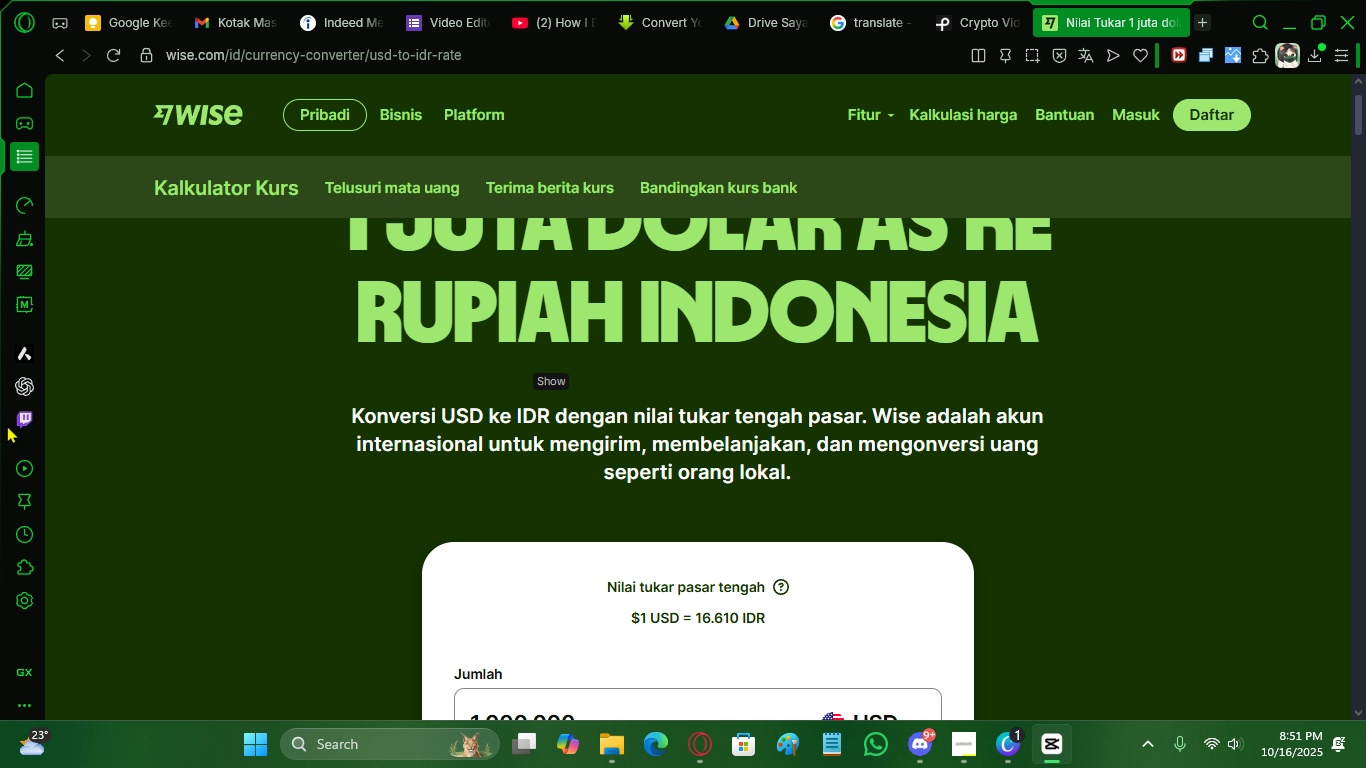 
left_click([20, 381])
 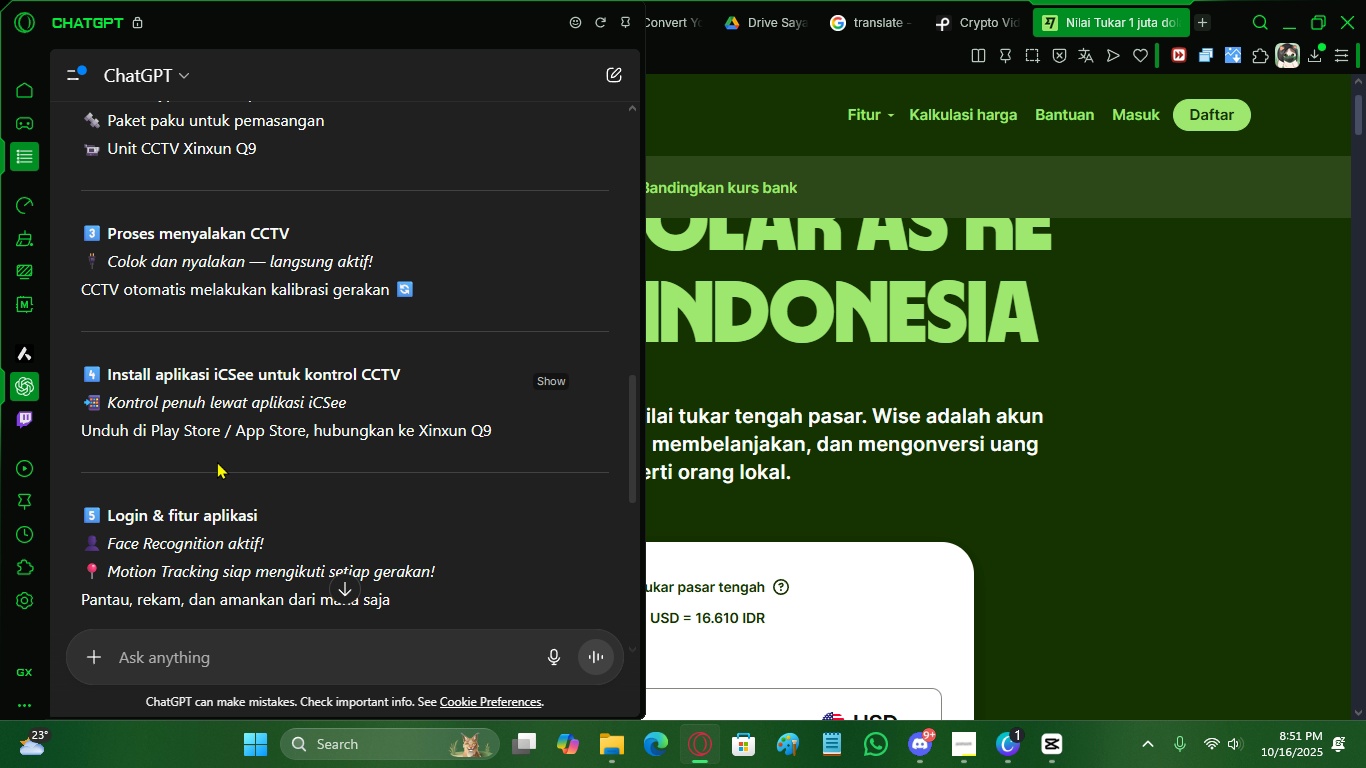 
scroll: coordinate [217, 461], scroll_direction: down, amount: 1.0
 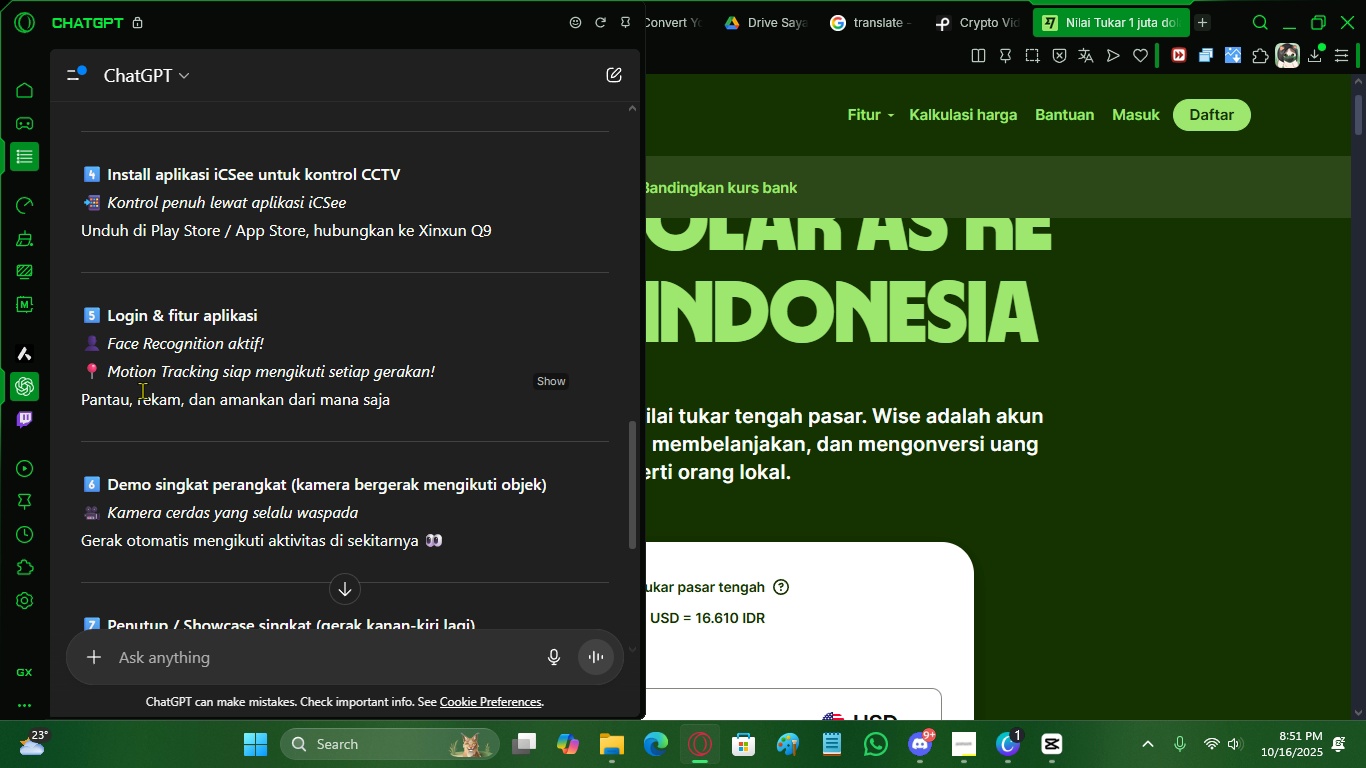 
left_click([142, 390])
 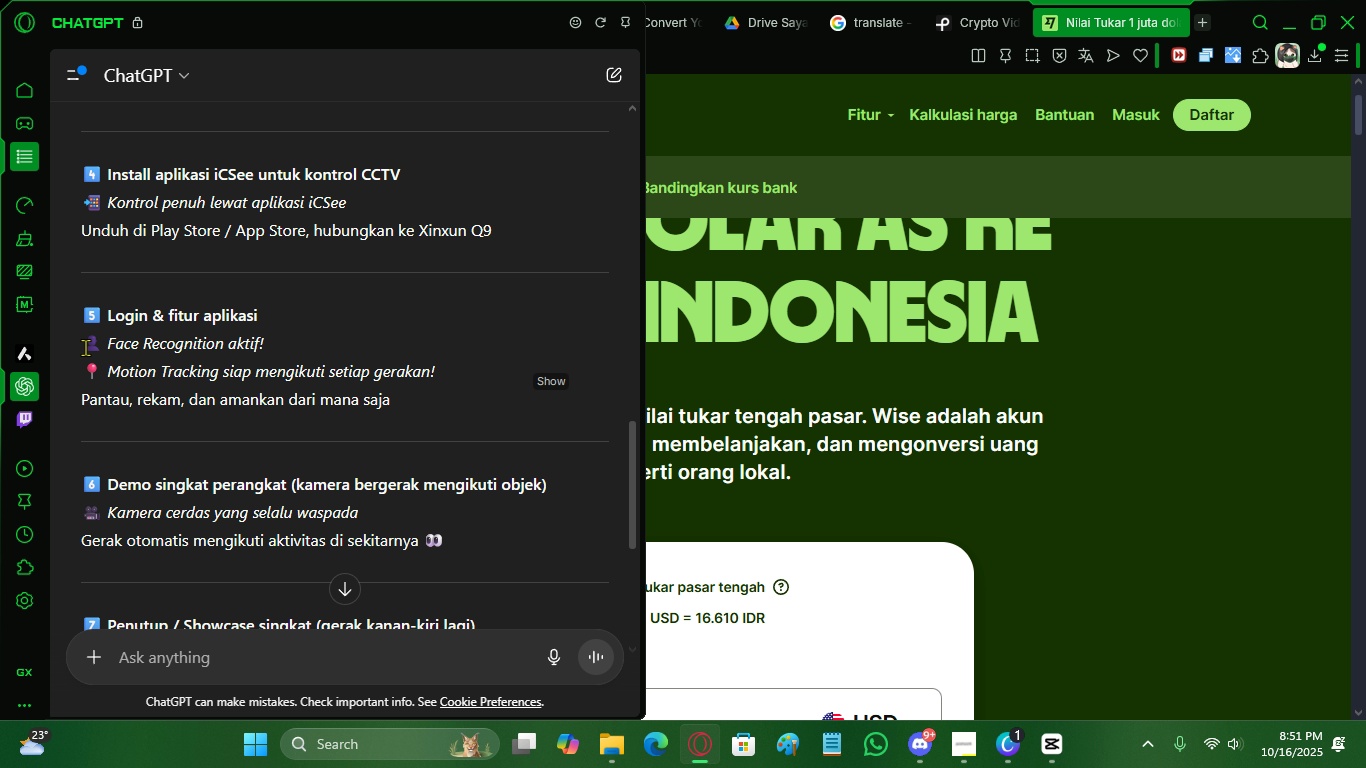 
left_click_drag(start_coordinate=[85, 347], to_coordinate=[272, 345])
 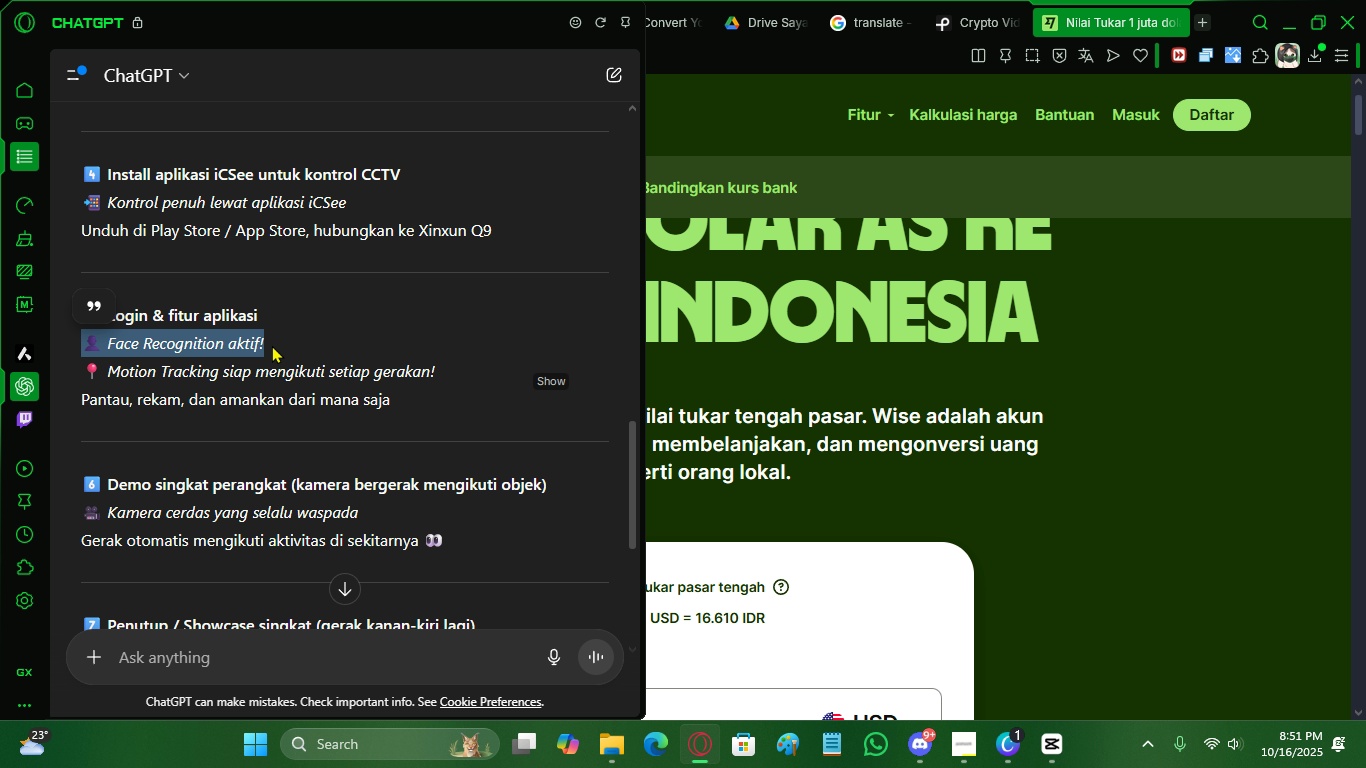 
key(Control+C)
 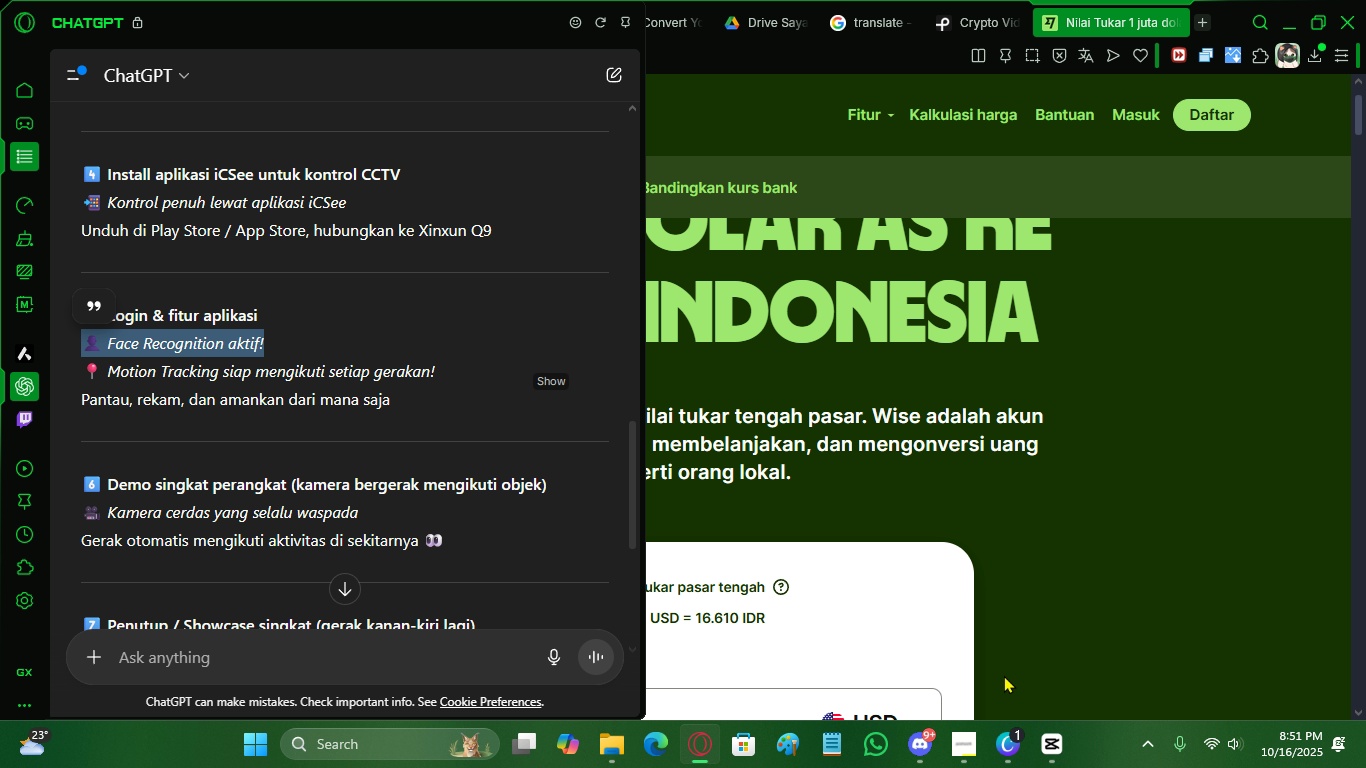 
key(Control+C)
 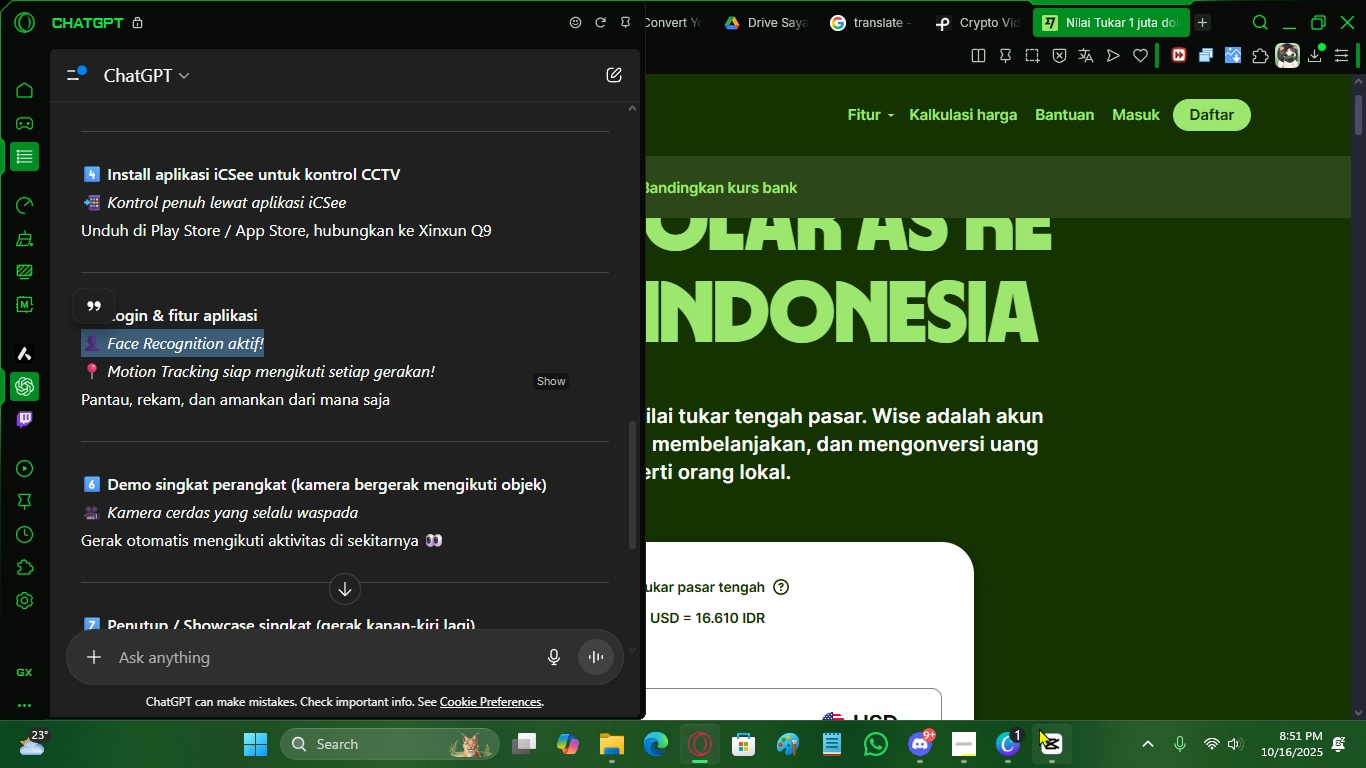 
key(Control+ControlLeft)
 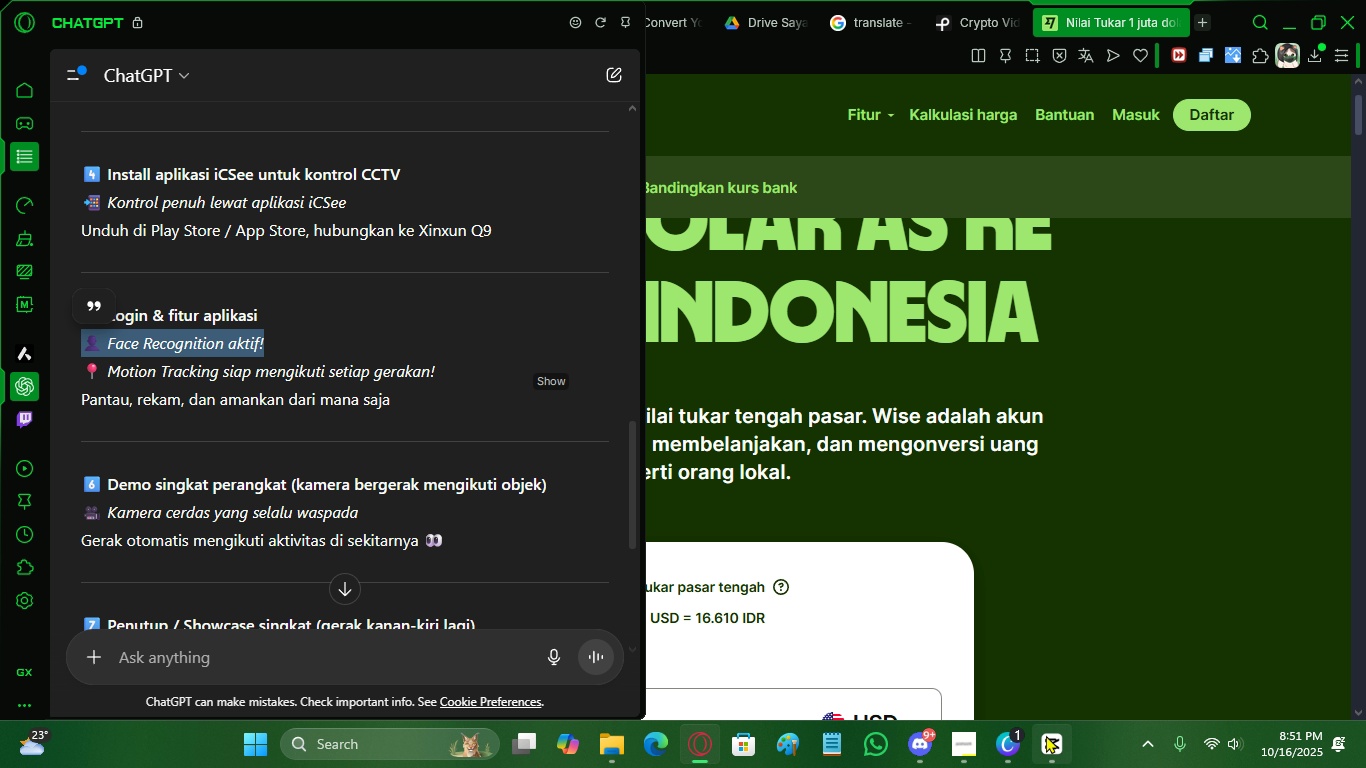 
key(Control+C)
 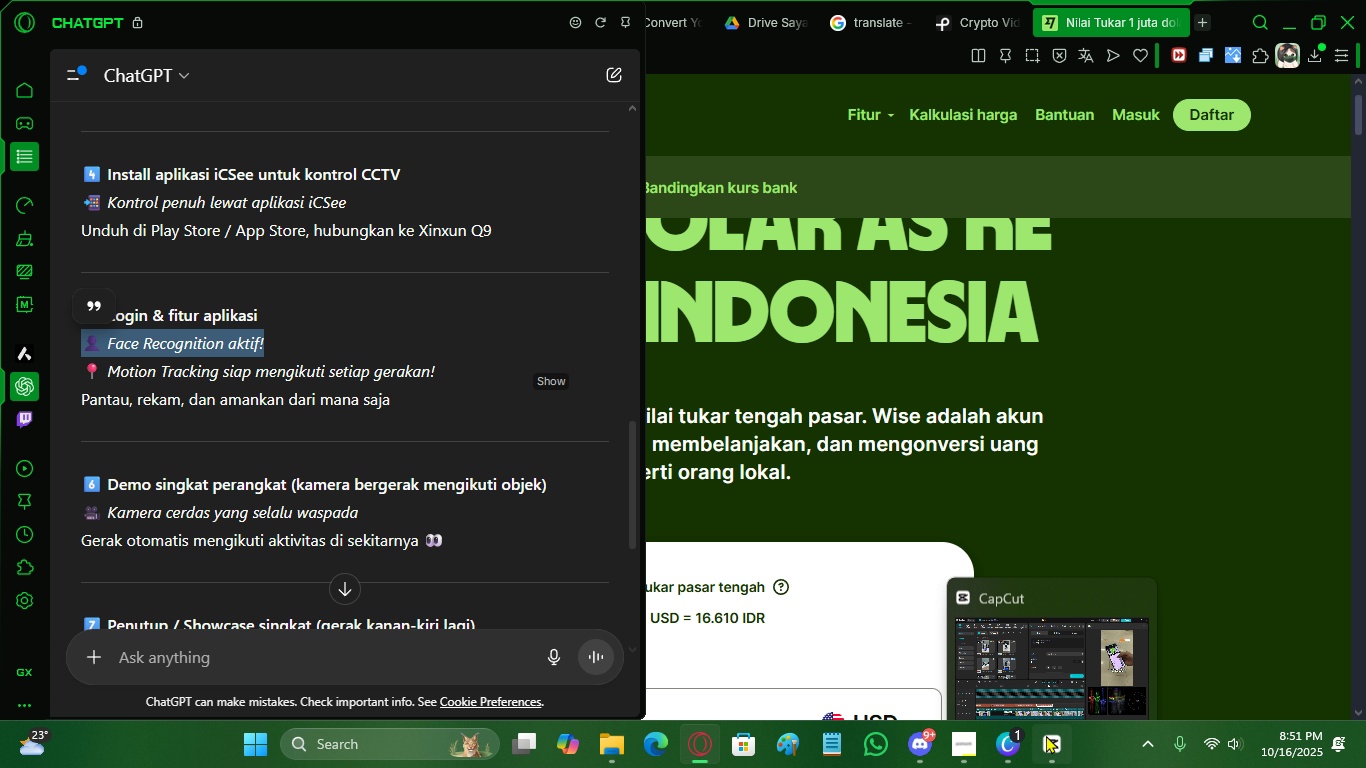 
left_click([1046, 735])
 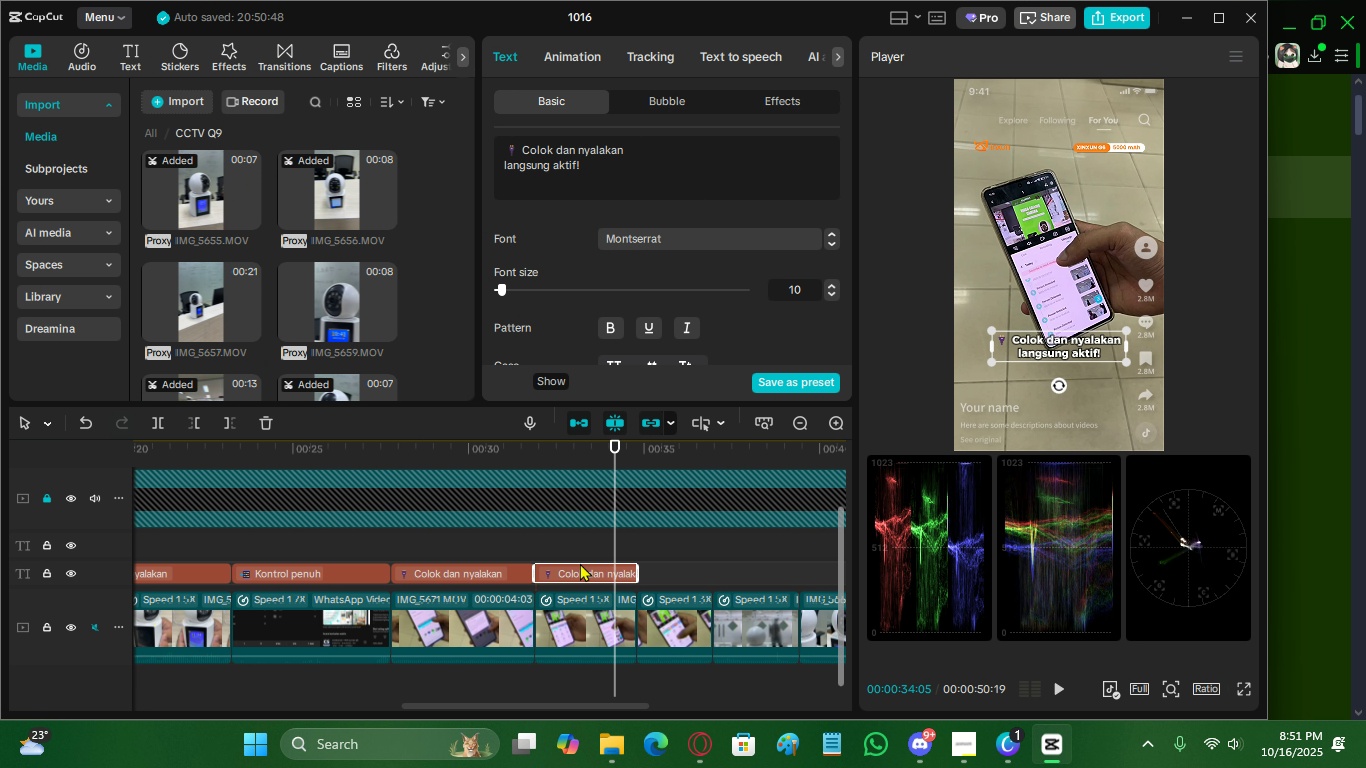 
hold_key(key=AltLeft, duration=1.52)
left_click_drag(start_coordinate=[574, 569], to_coordinate=[675, 570])
 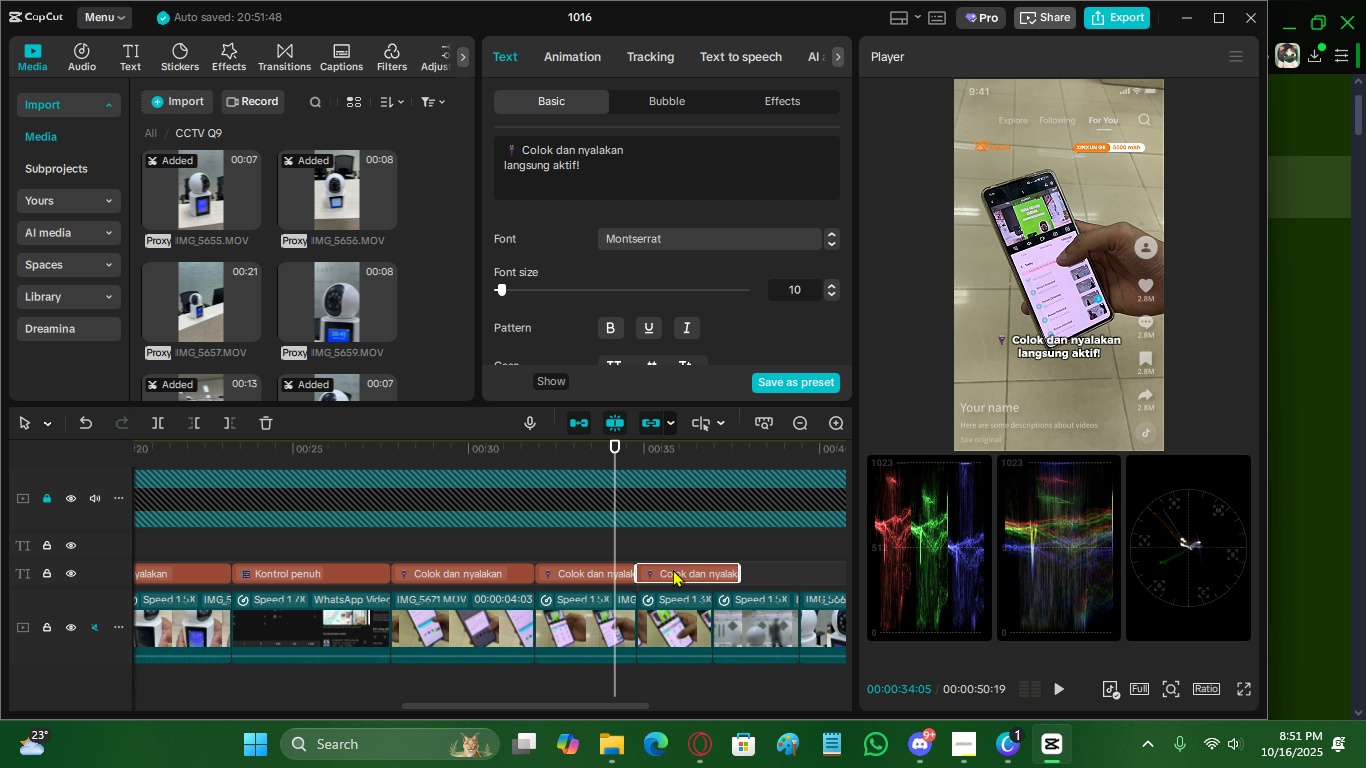 
key(Alt+AltLeft)
 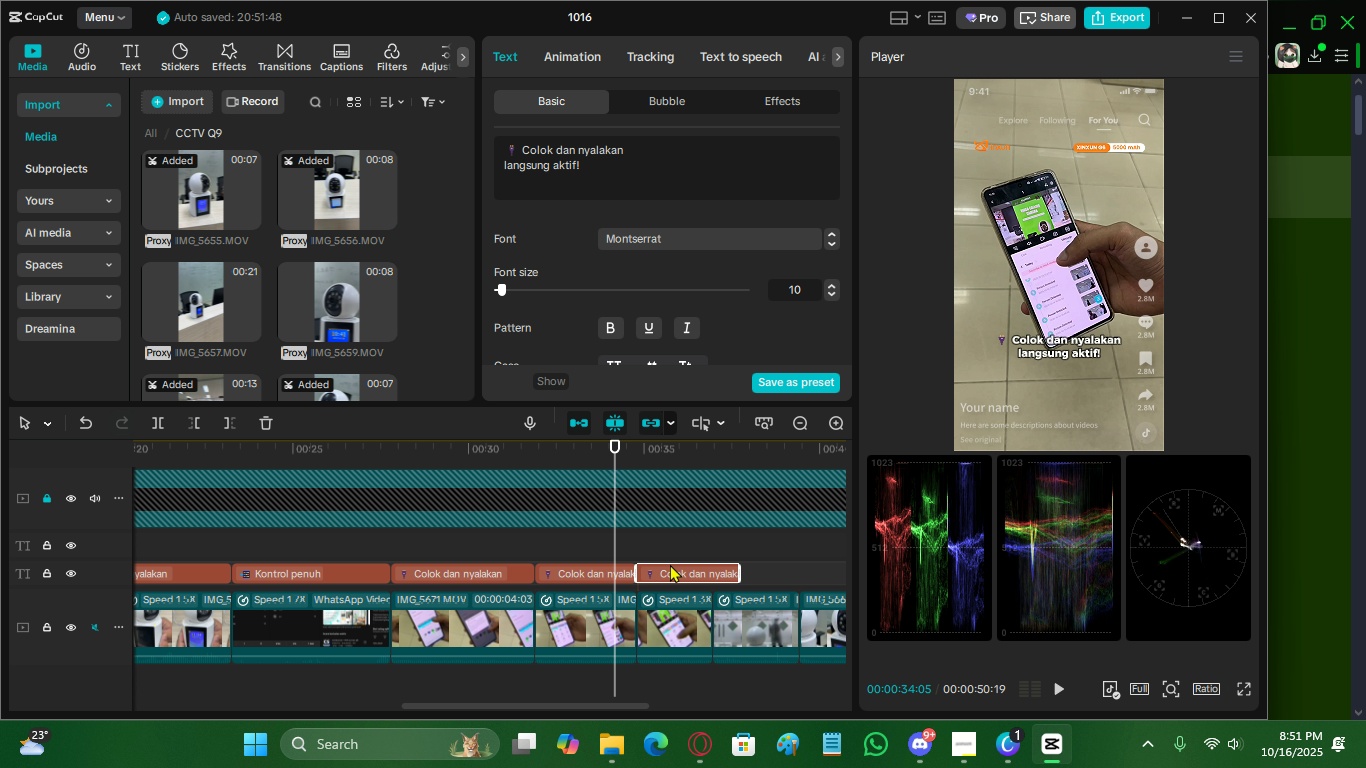 
key(Alt+AltLeft)
 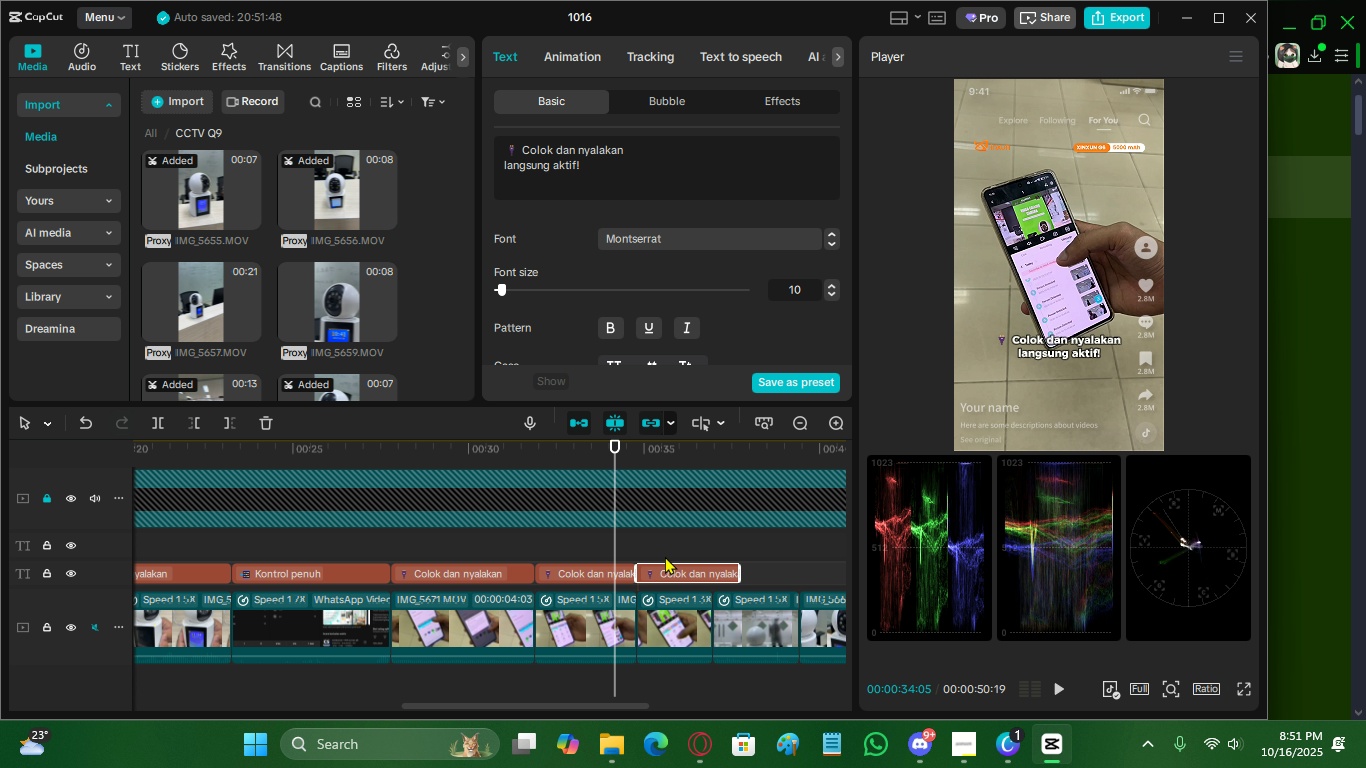 
key(Alt+AltLeft)
 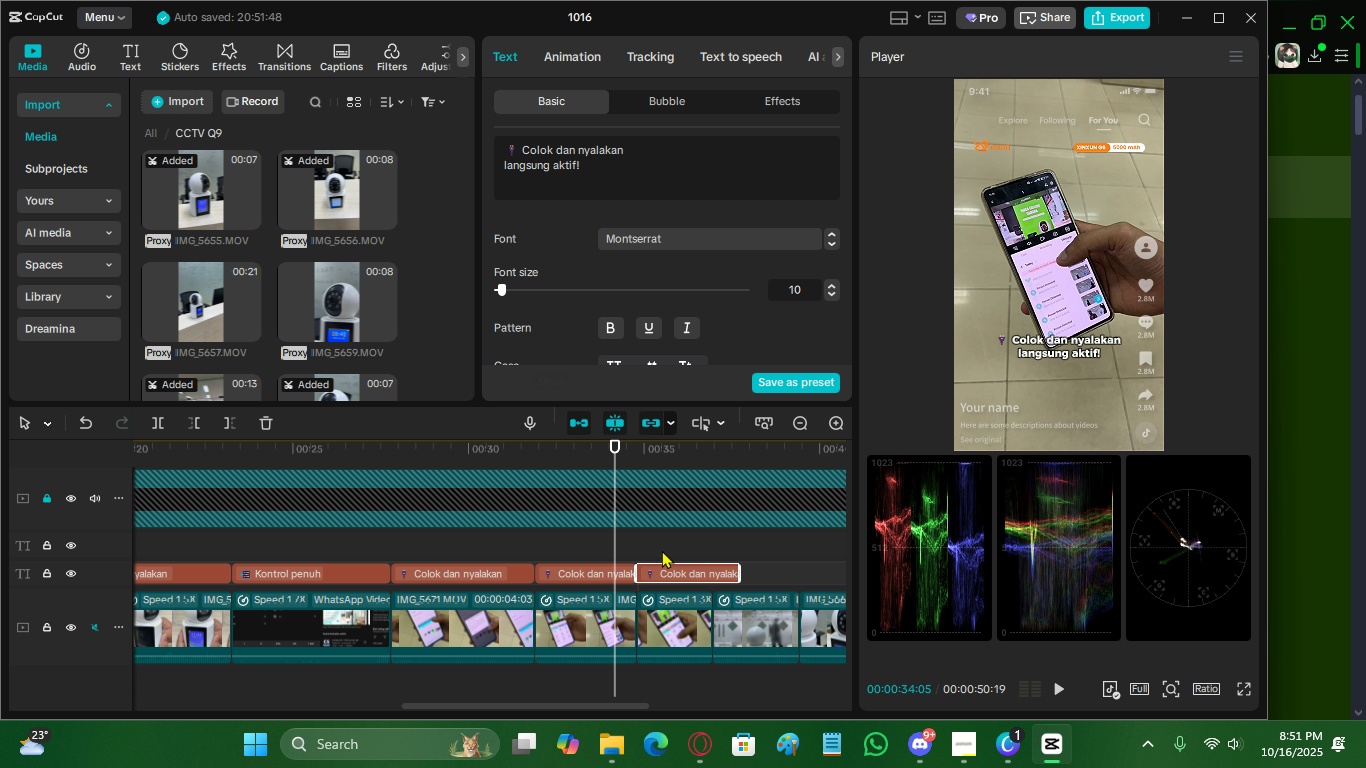 
key(Alt+AltLeft)
 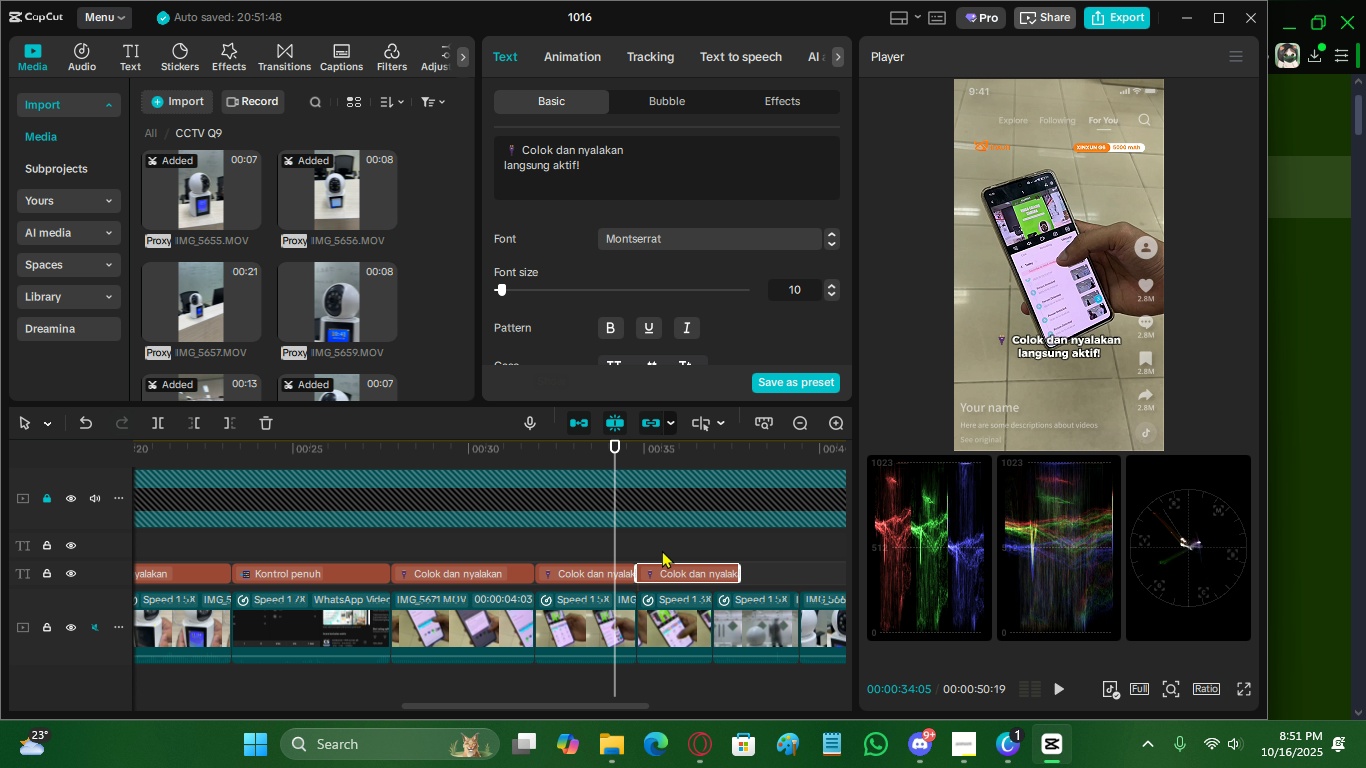 
key(Alt+AltLeft)
 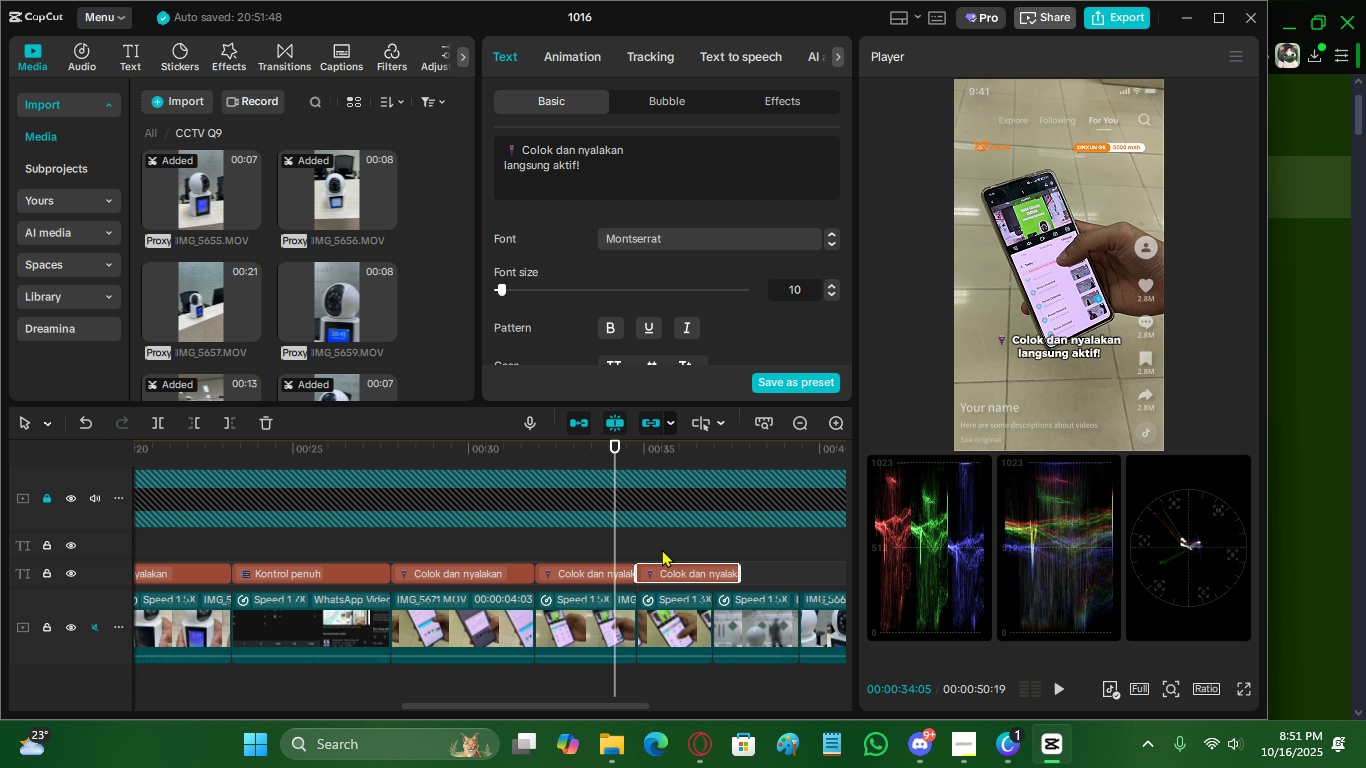 
key(Alt+AltLeft)
 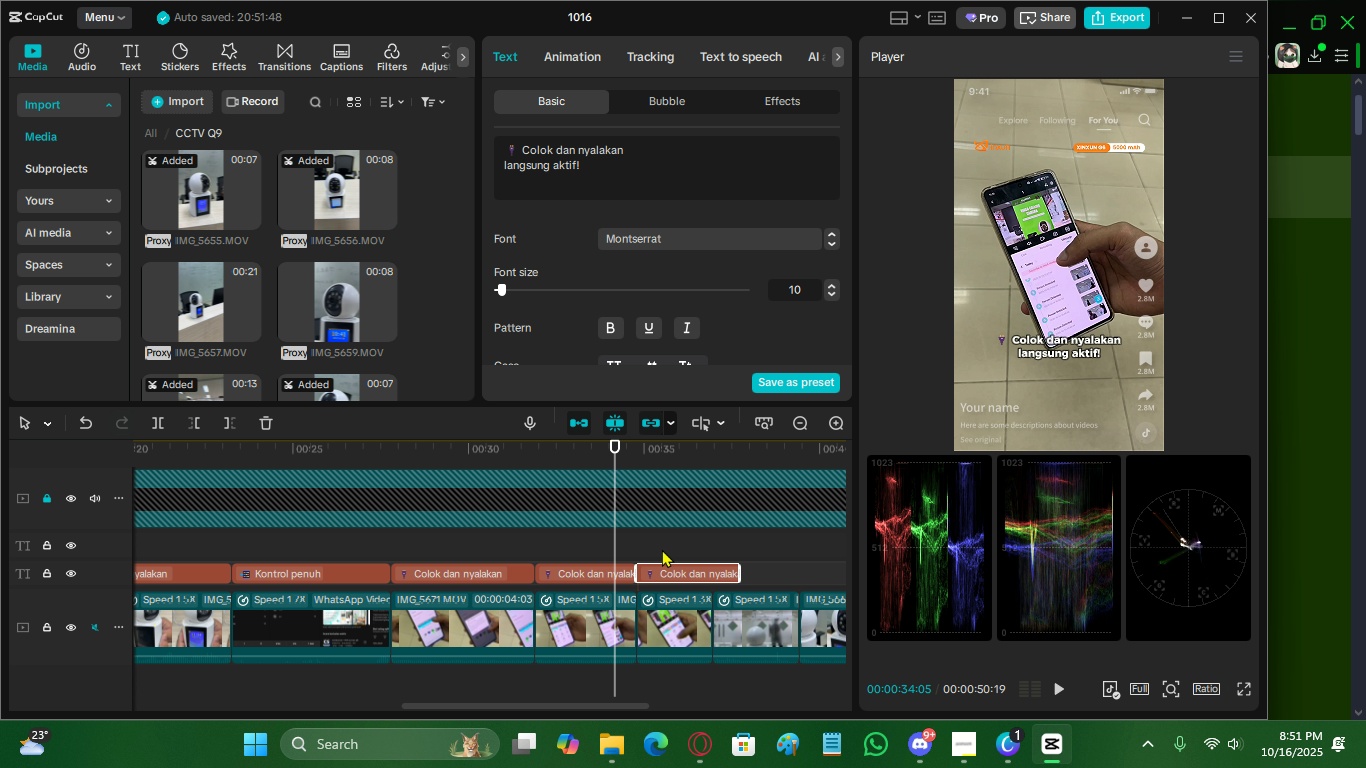 
key(Alt+AltLeft)
 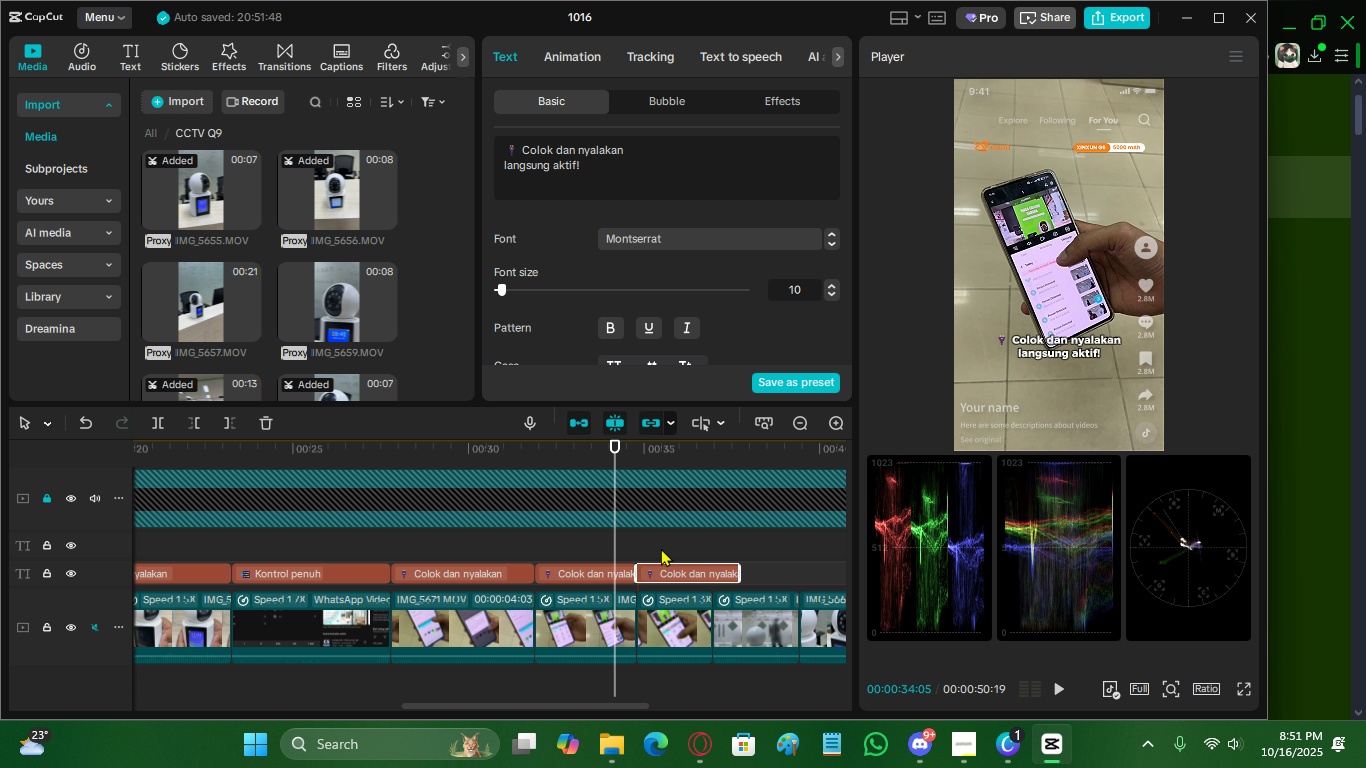 
key(Alt+AltLeft)
 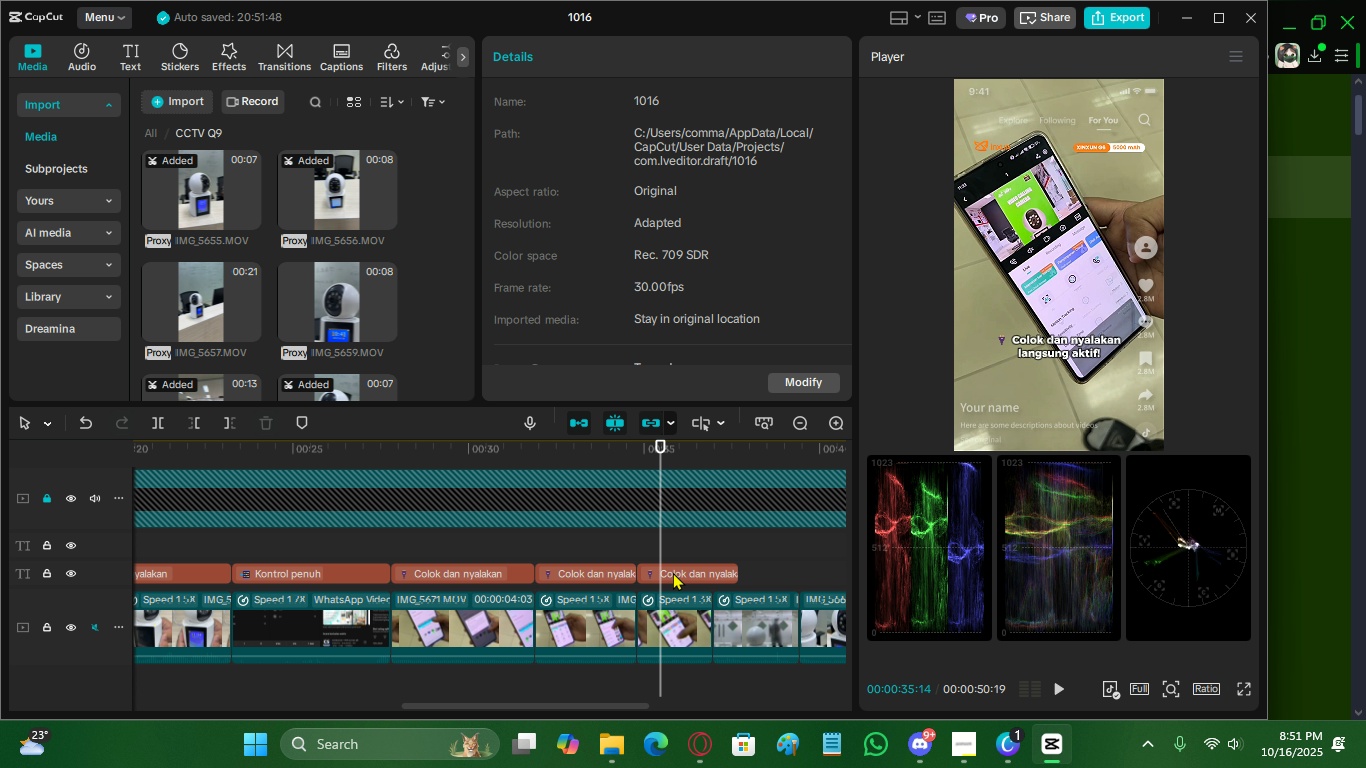 
double_click([673, 572])
 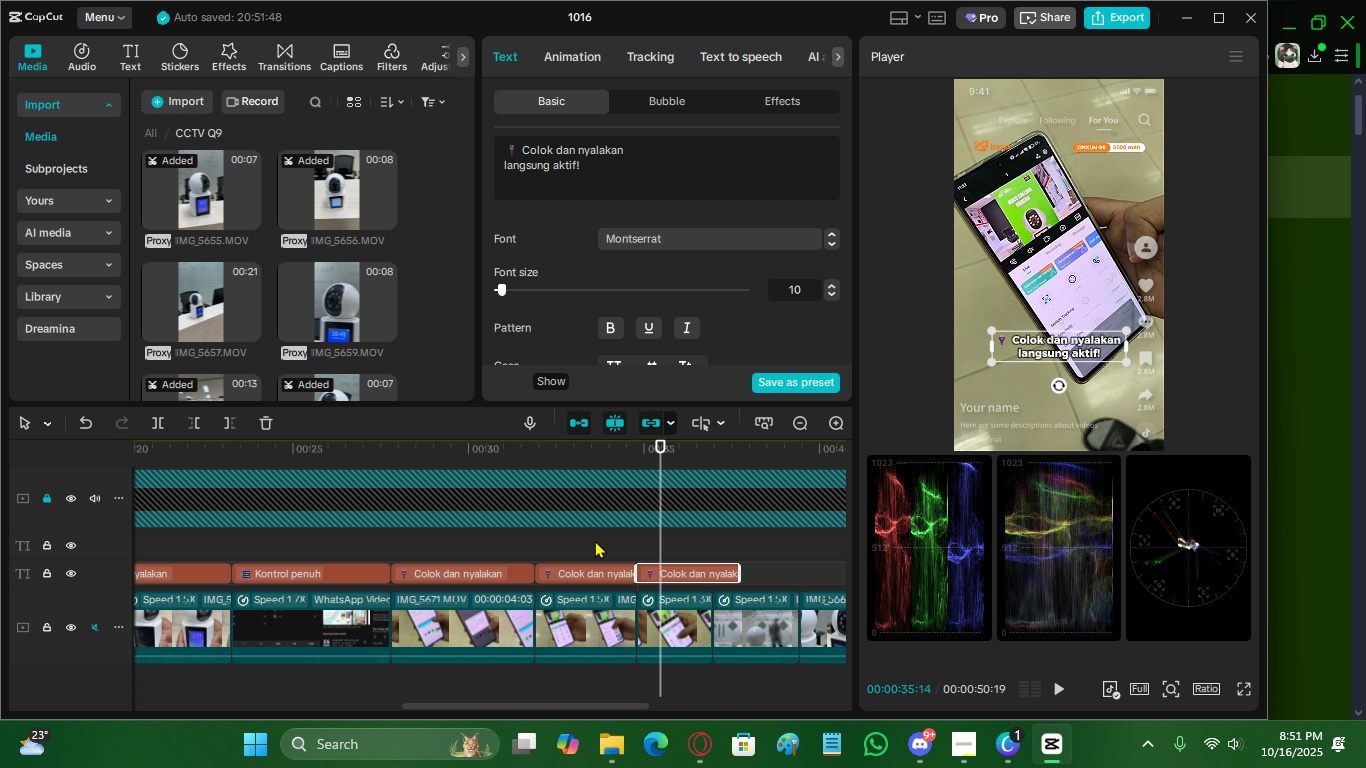 
left_click([595, 540])
 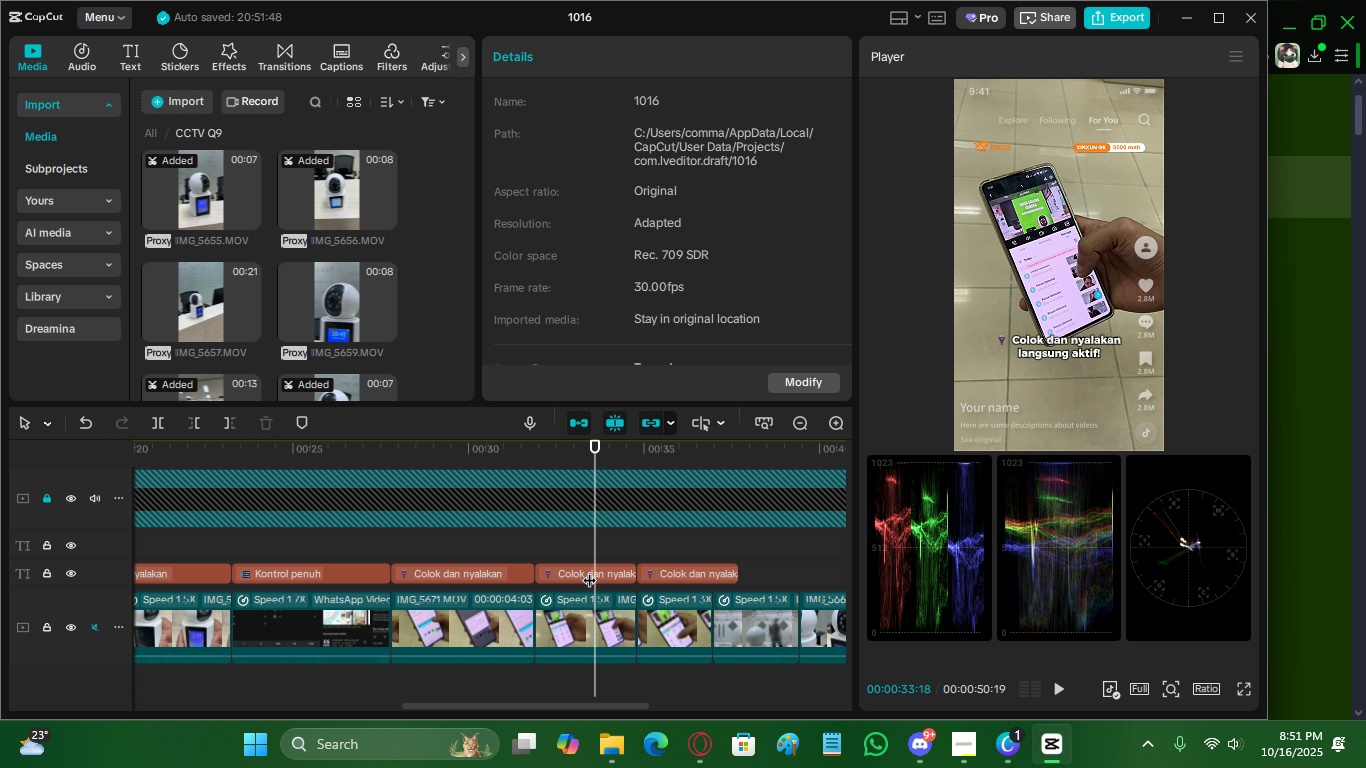 
left_click([592, 572])
 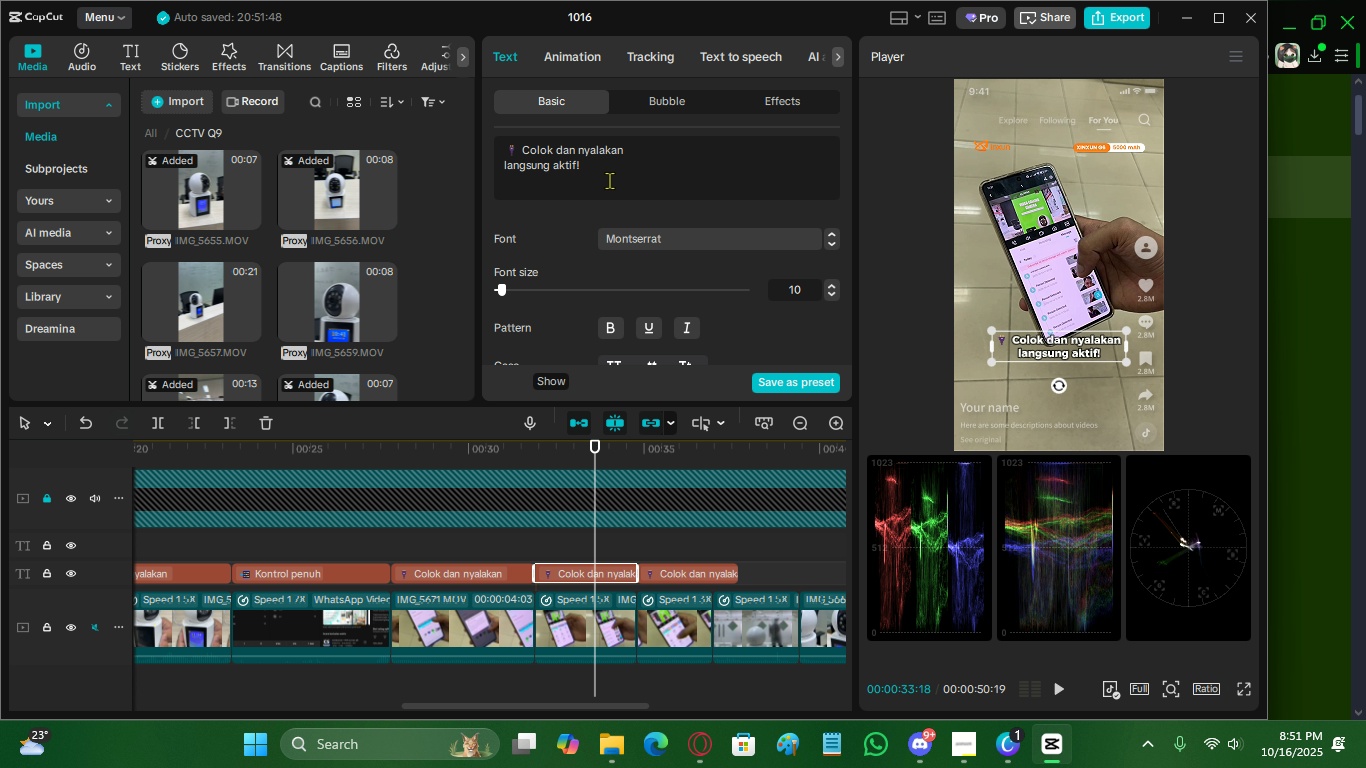 
left_click([609, 180])
 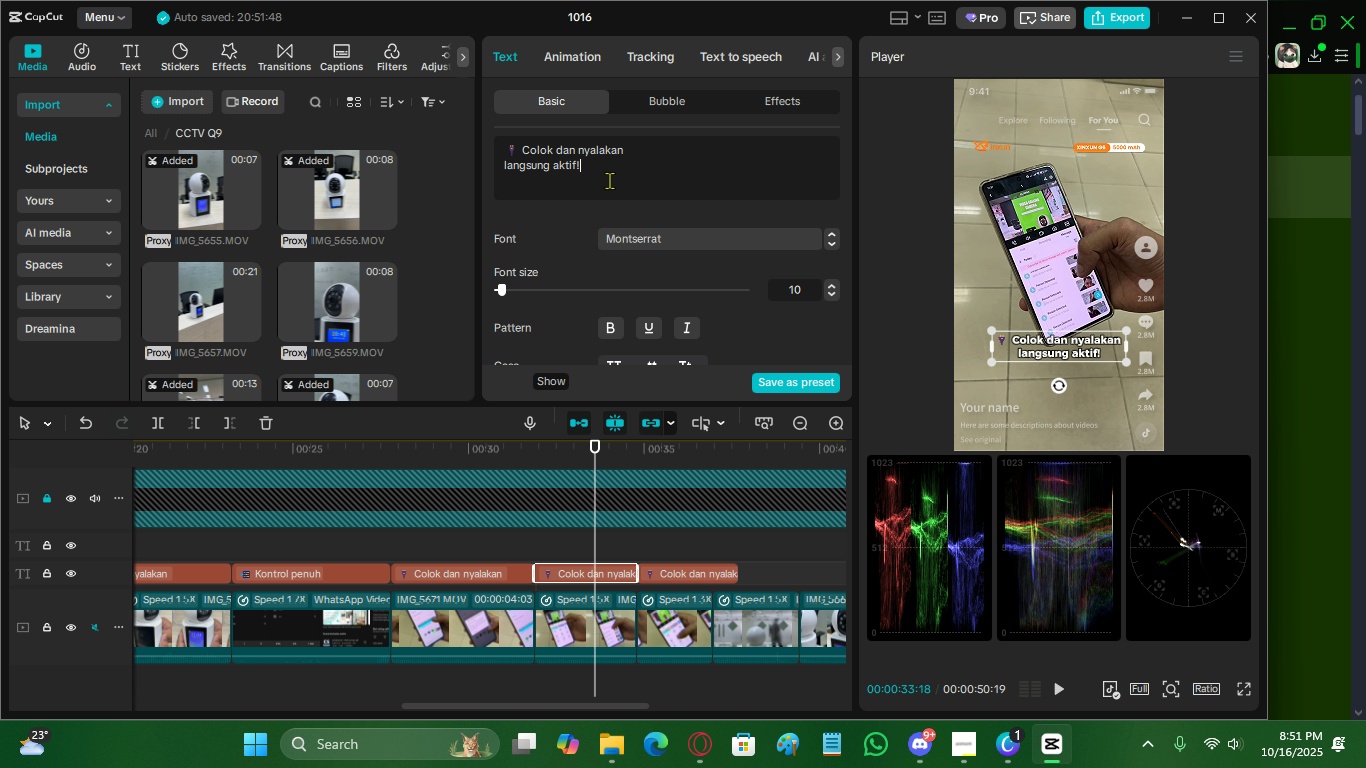 
key(Control+ControlLeft)
 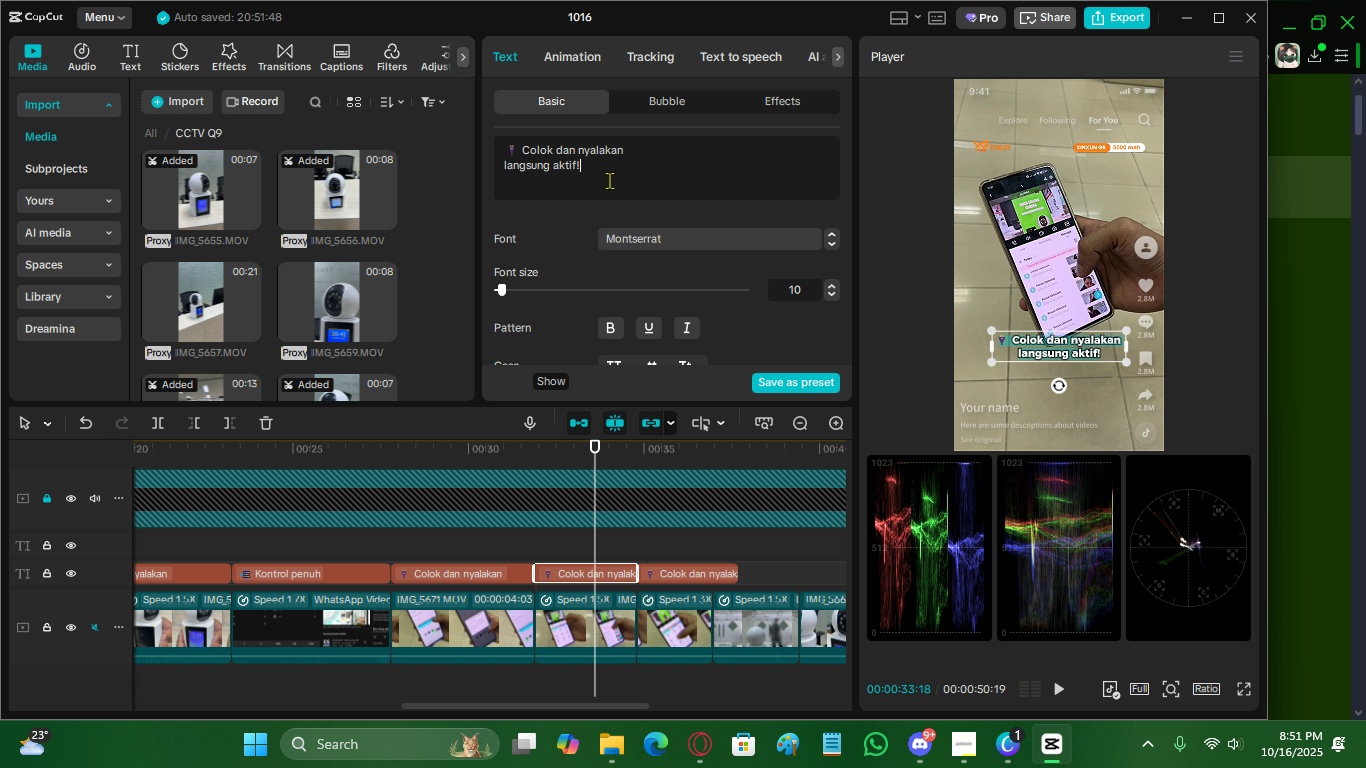 
key(Control+A)
 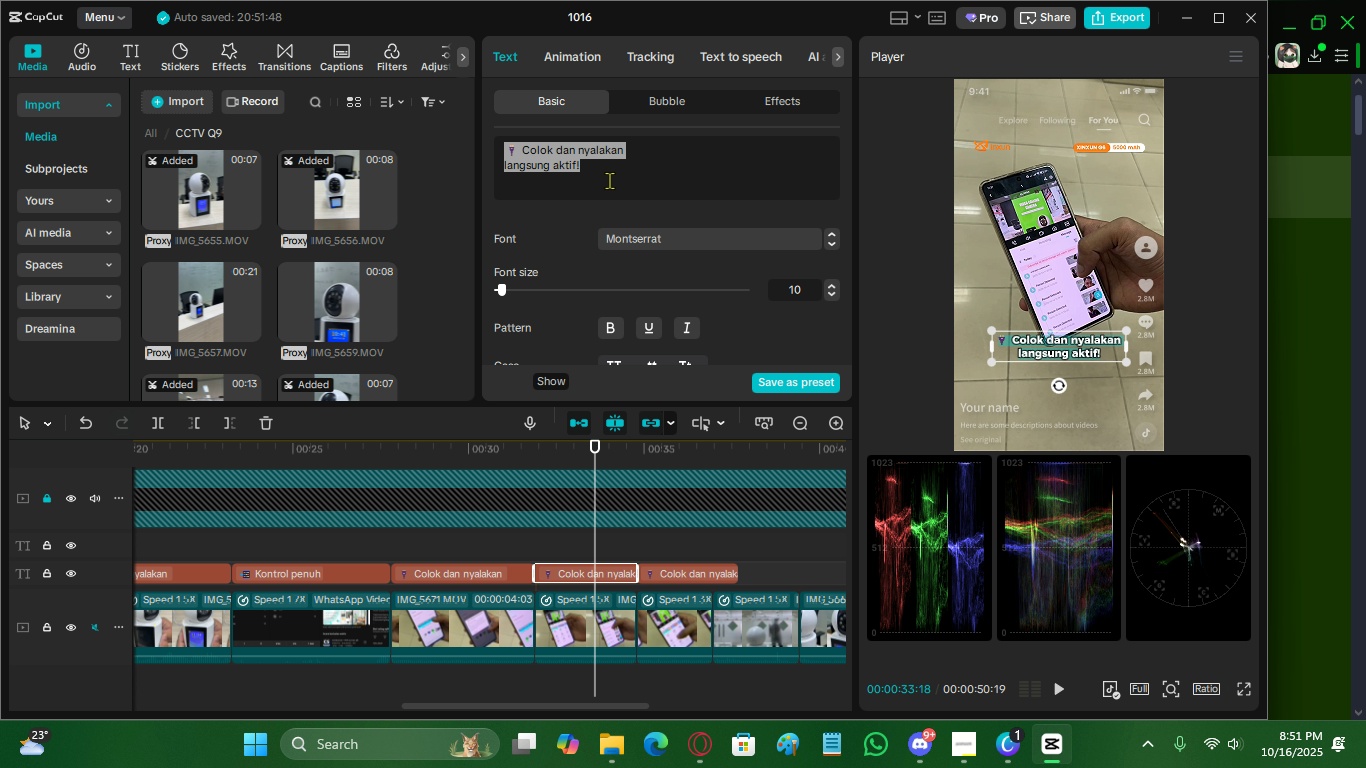 
key(Control+V)
 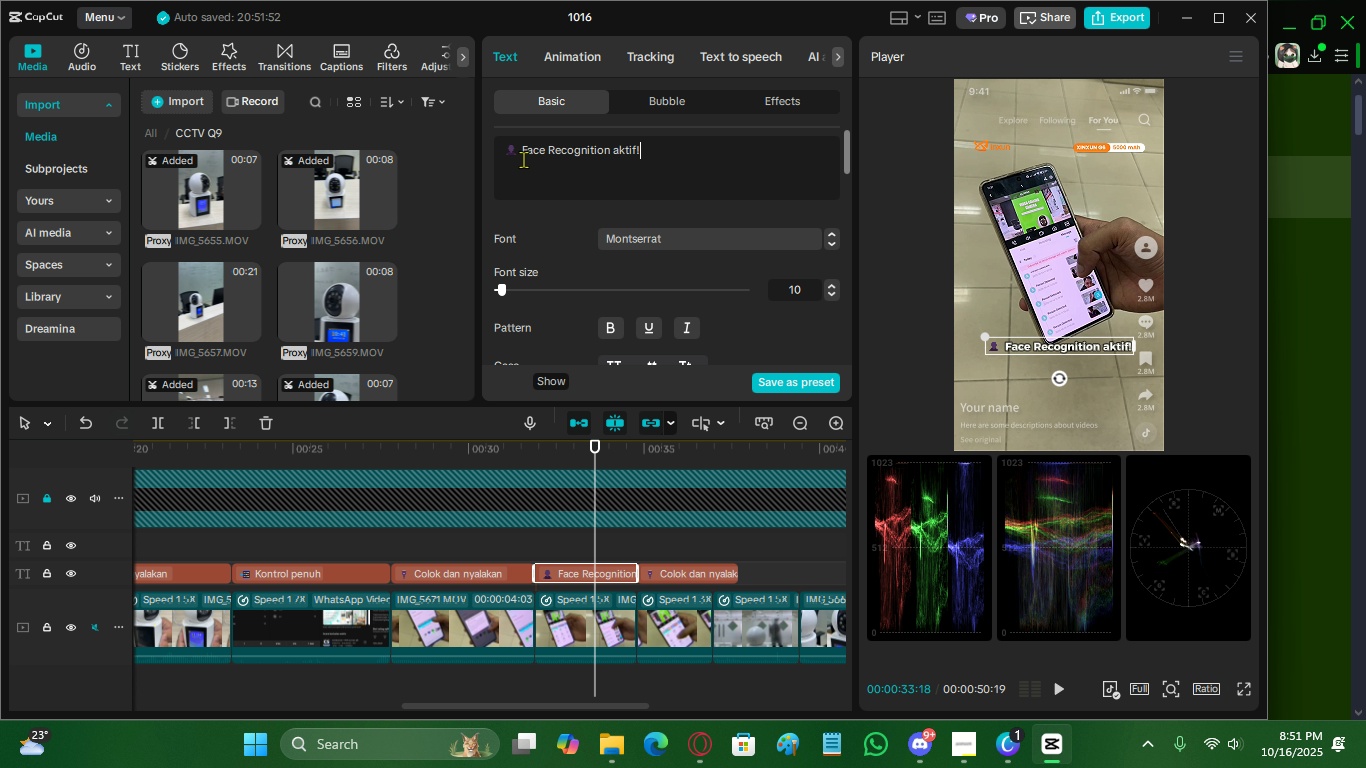 
left_click([523, 152])
 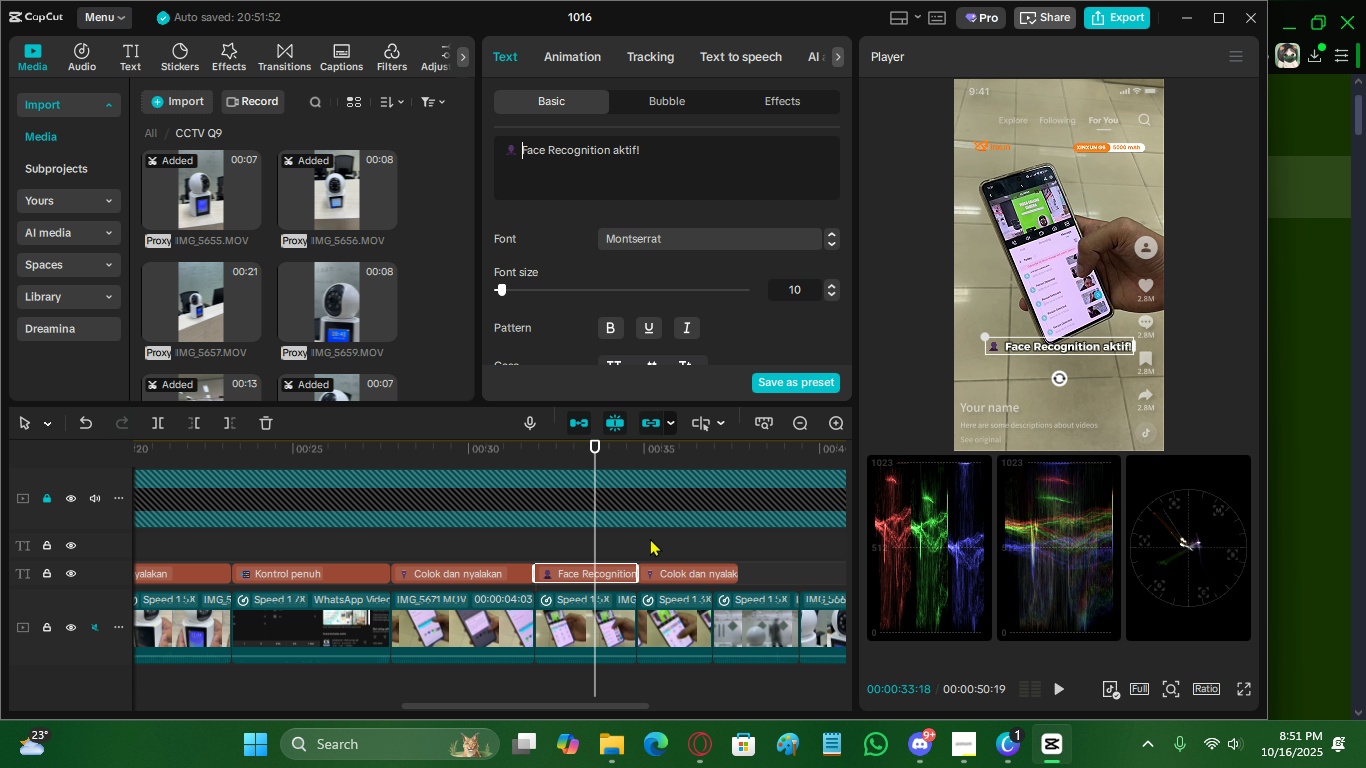 
left_click_drag(start_coordinate=[639, 458], to_coordinate=[678, 460])
 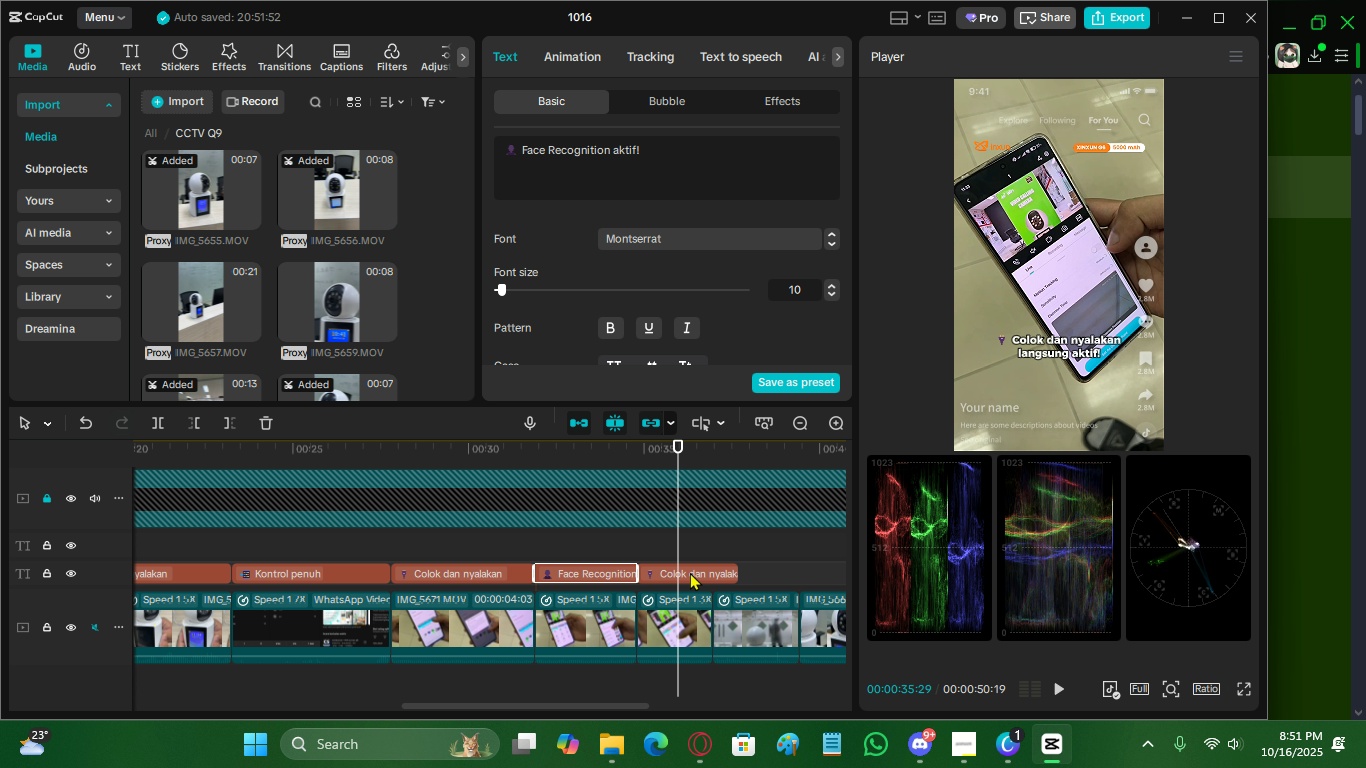 
left_click([691, 572])
 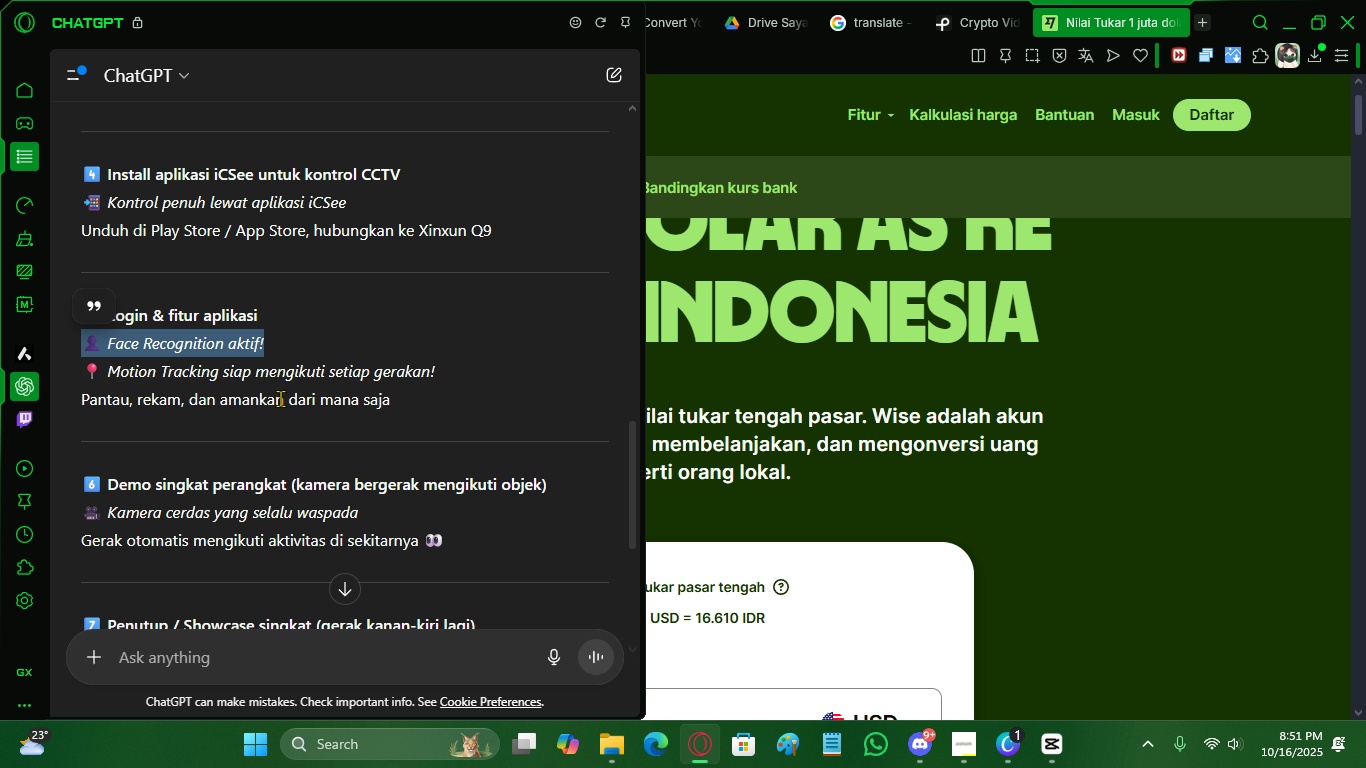 
left_click_drag(start_coordinate=[459, 367], to_coordinate=[82, 367])
 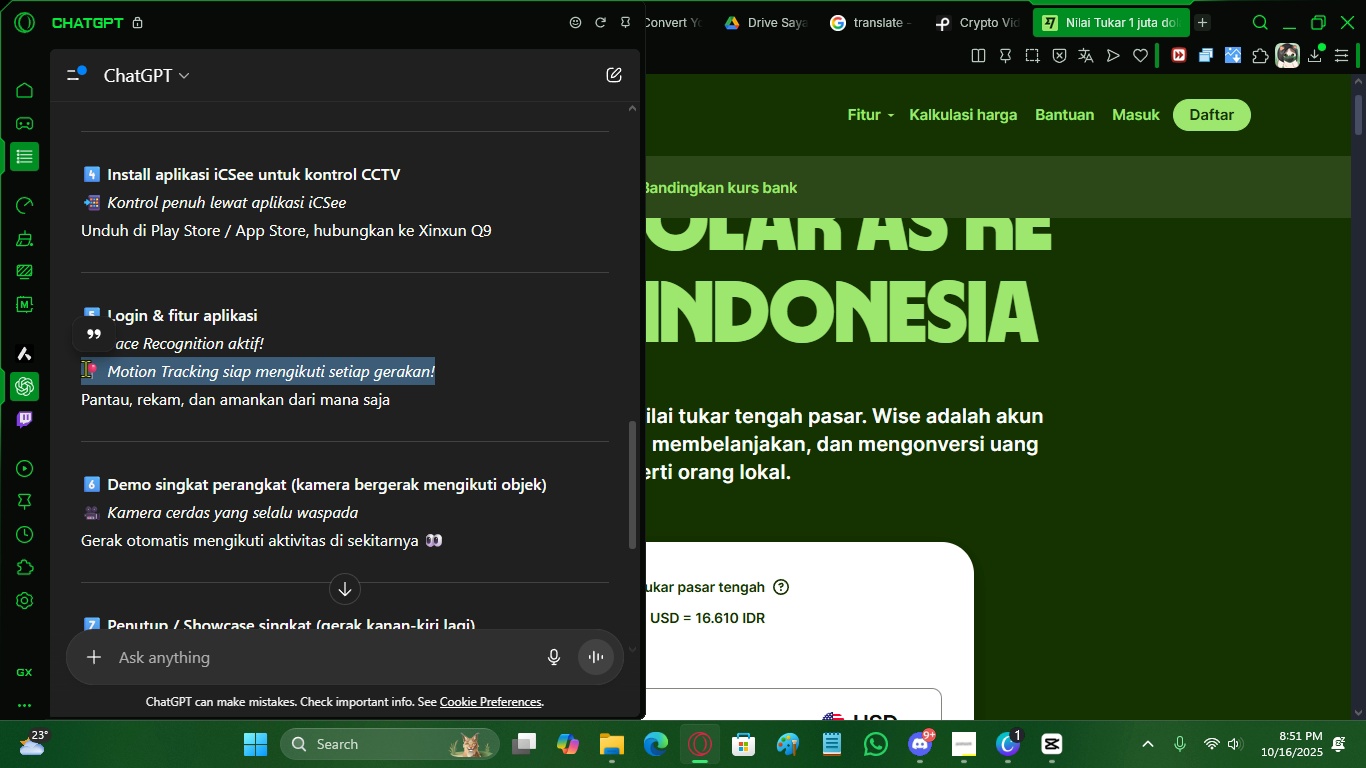 
key(Control+C)
 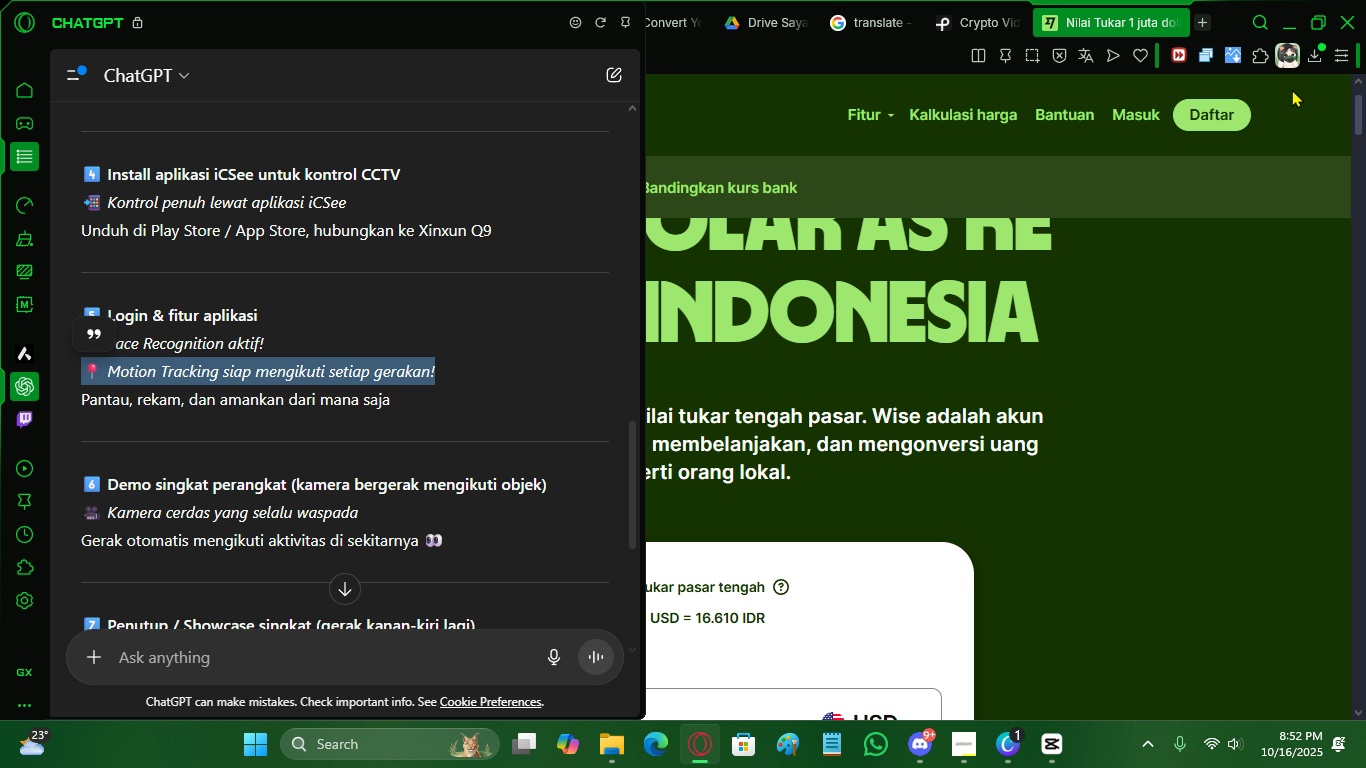 
key(Control+ControlLeft)
 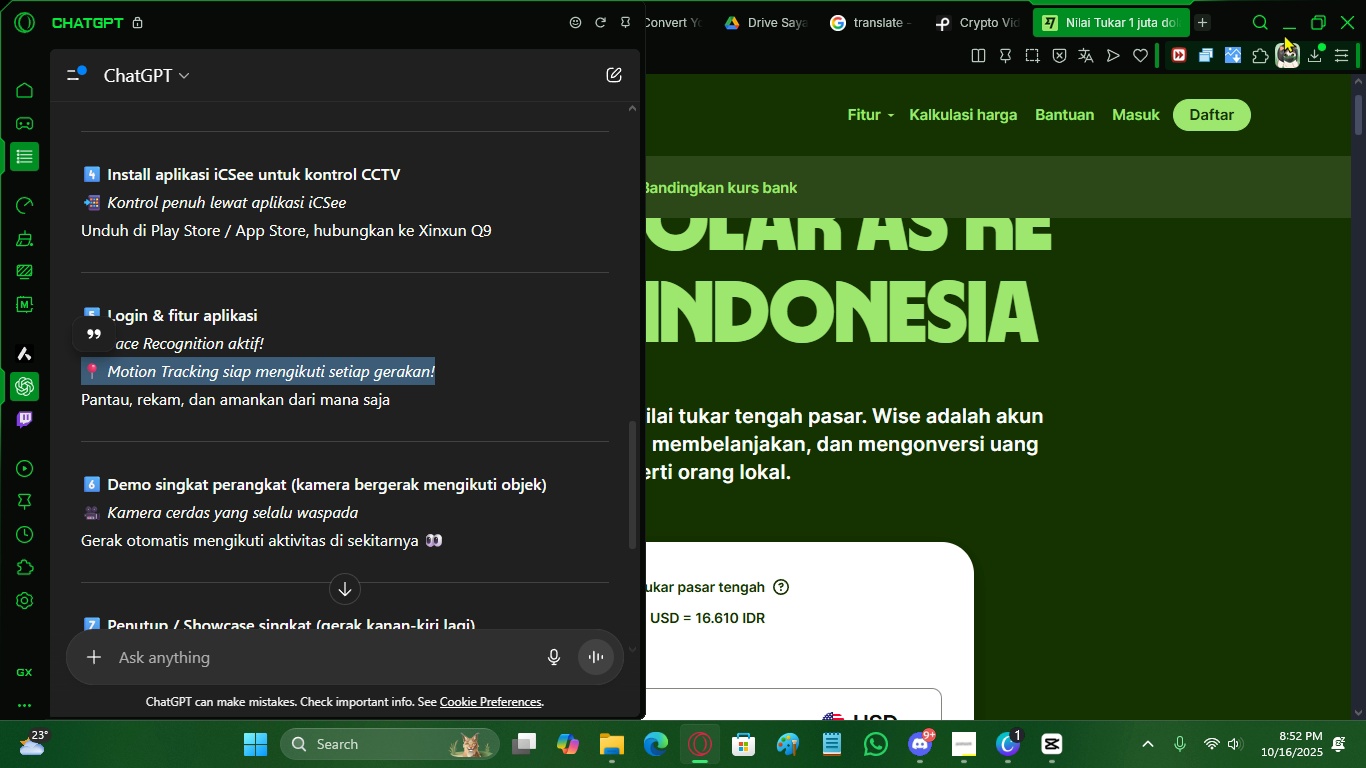 
key(Control+C)
 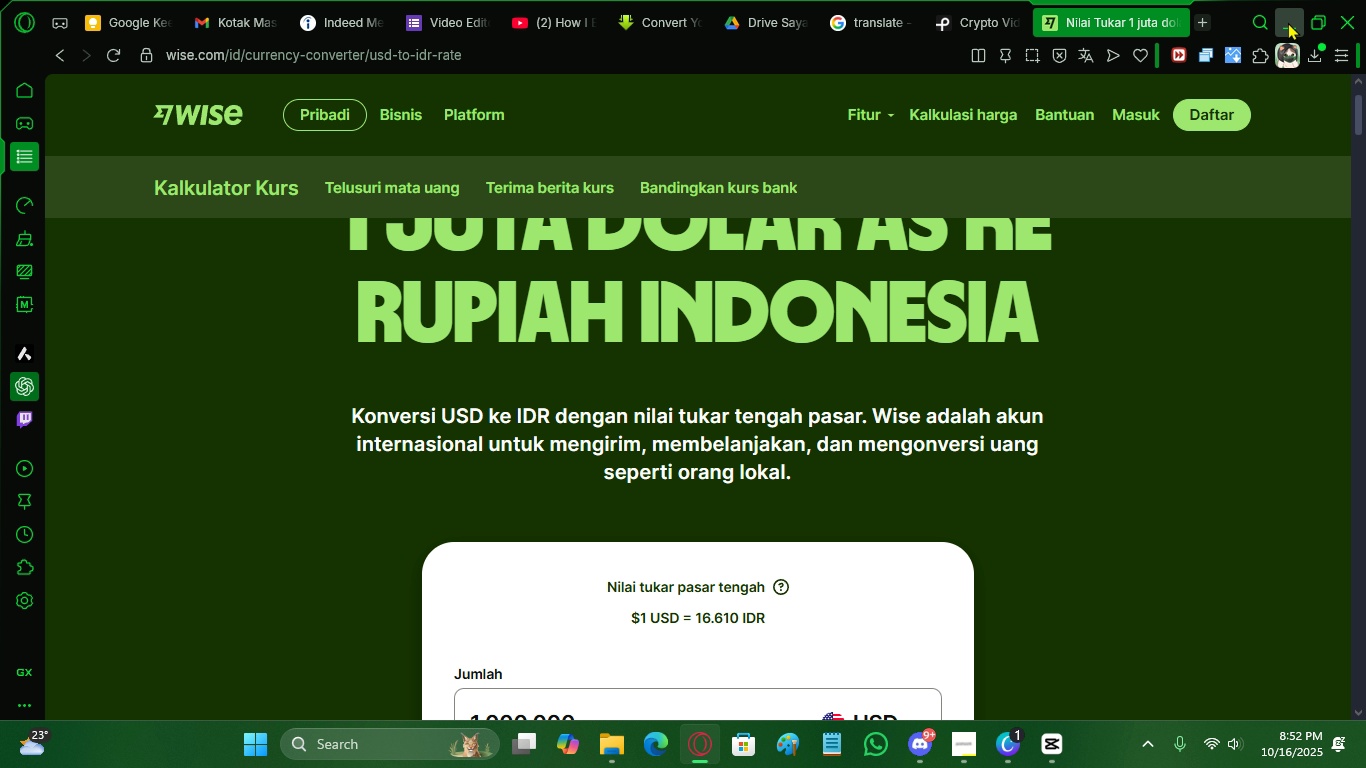 
left_click([1288, 22])
 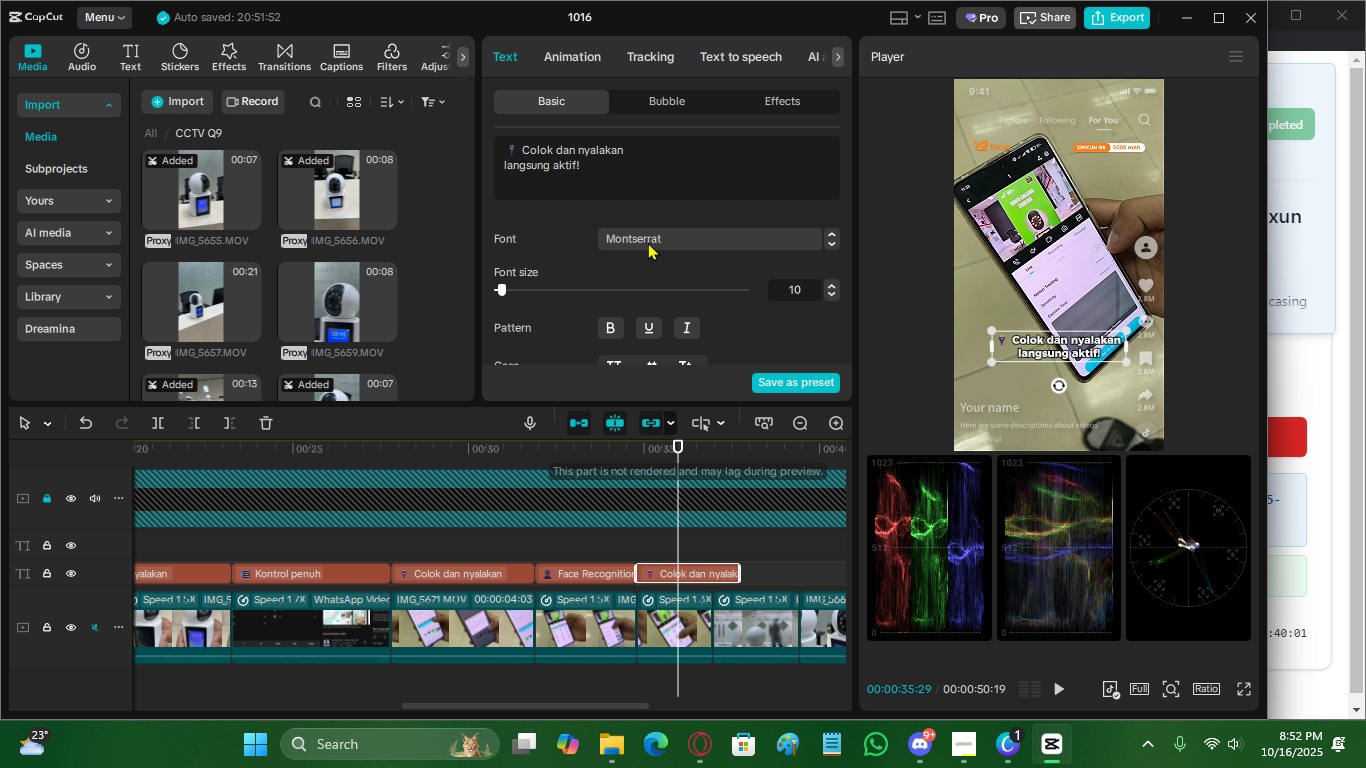 
left_click([647, 188])
 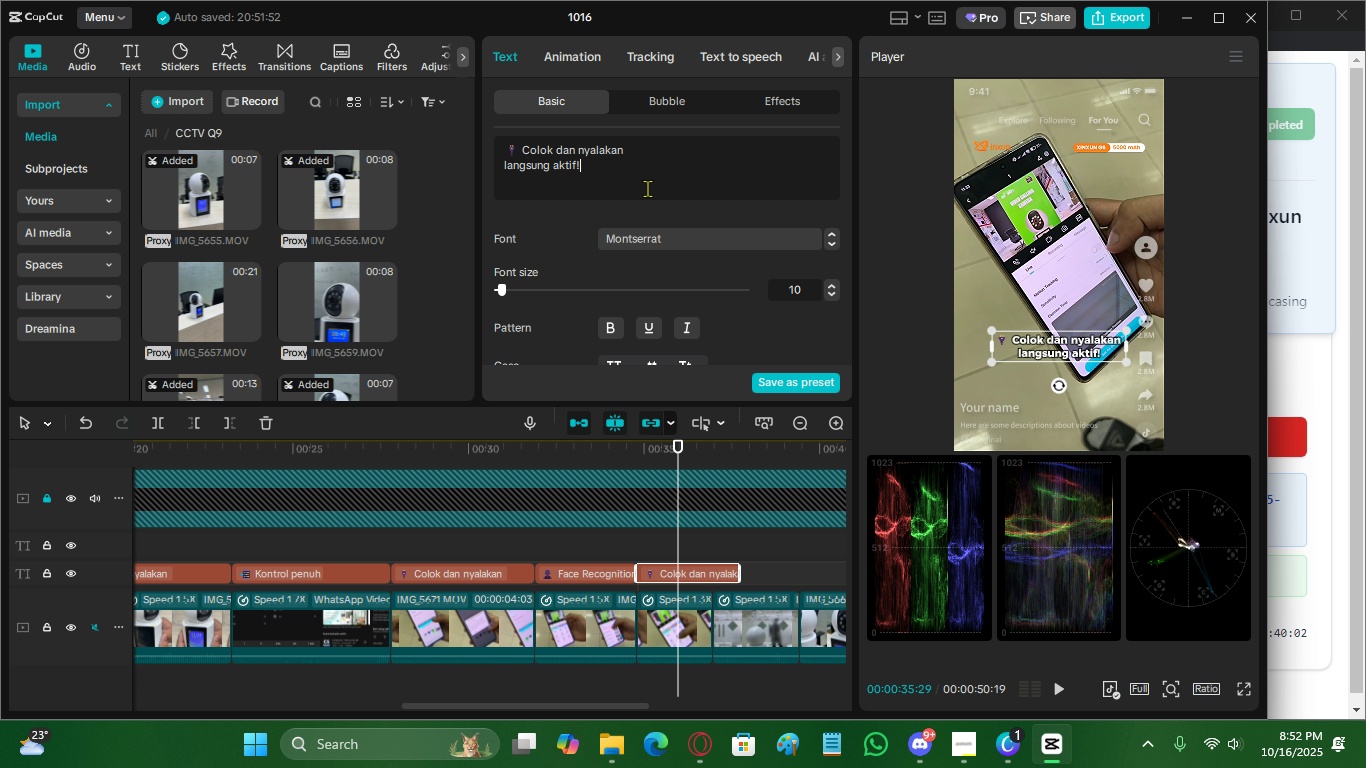 
key(Control+ControlLeft)
 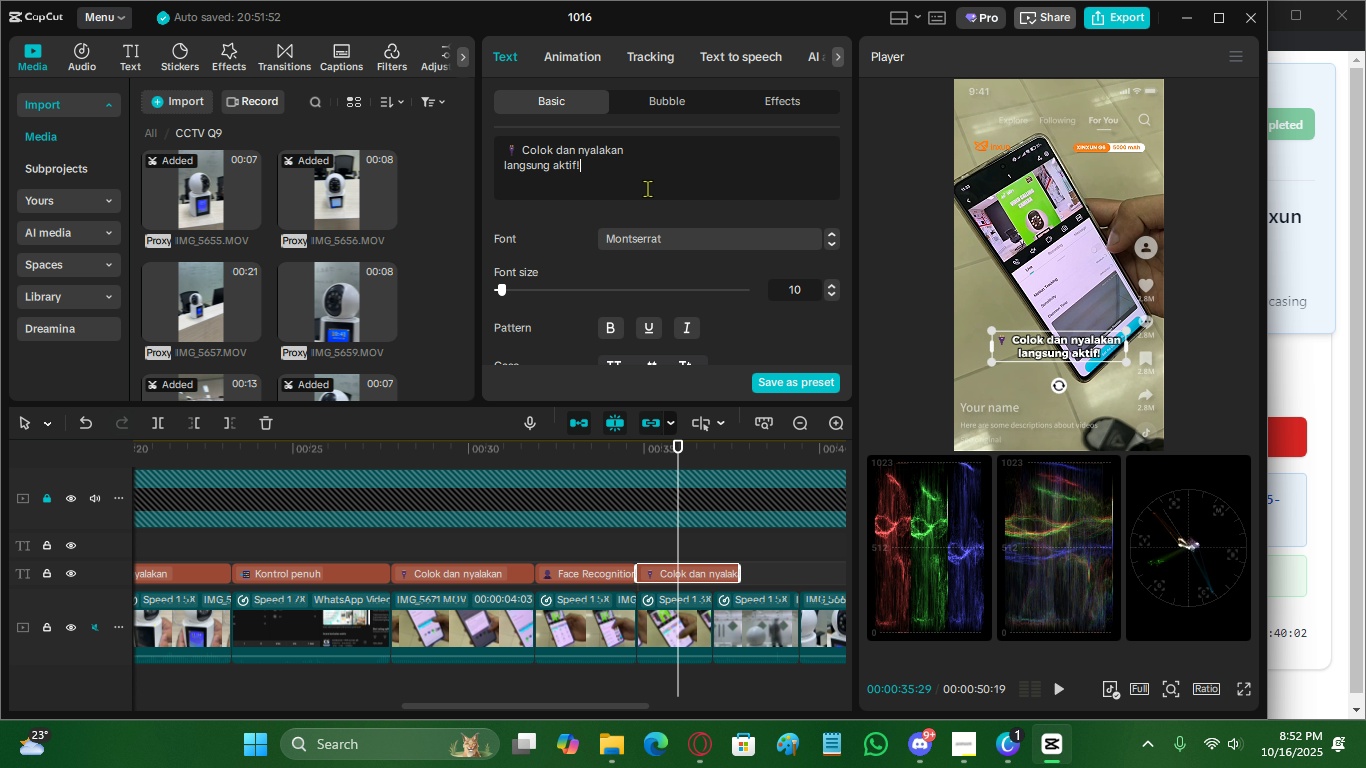 
key(Control+A)
 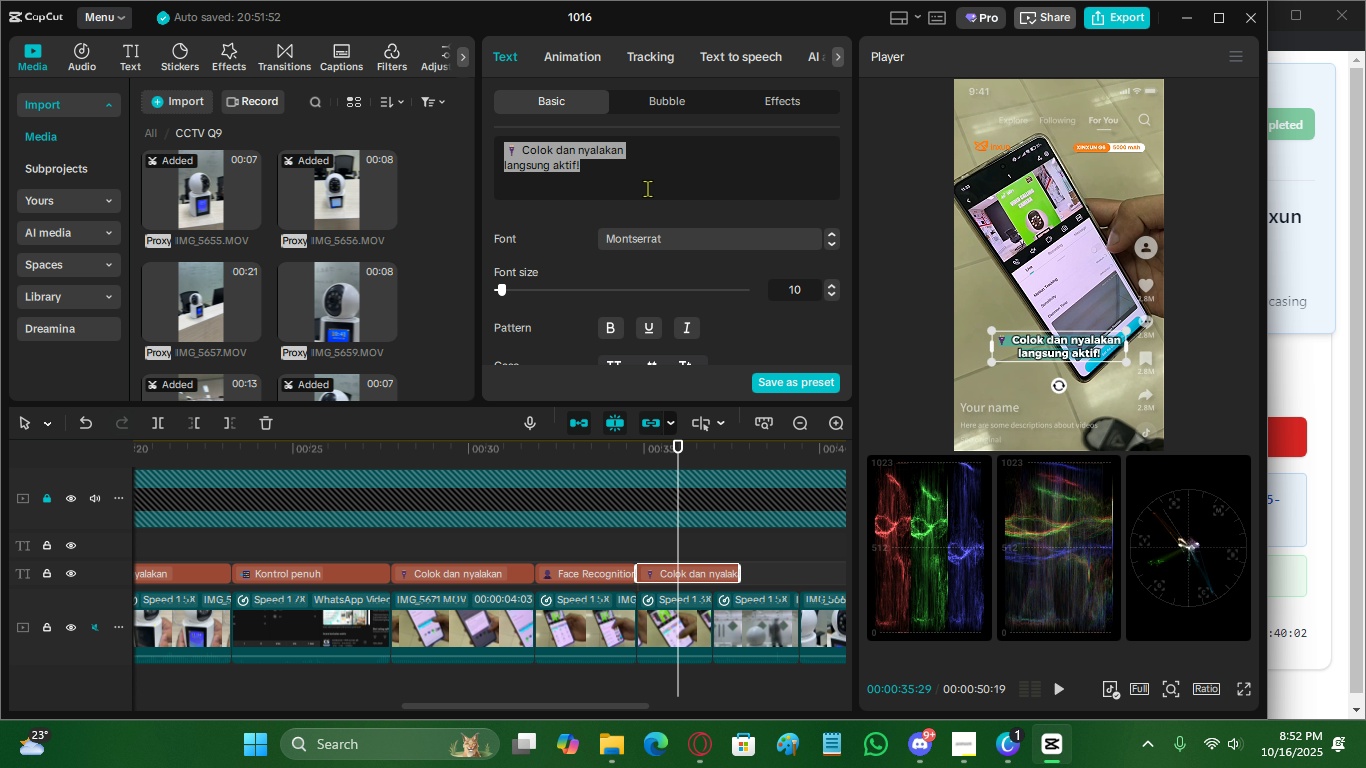 
key(Control+V)
 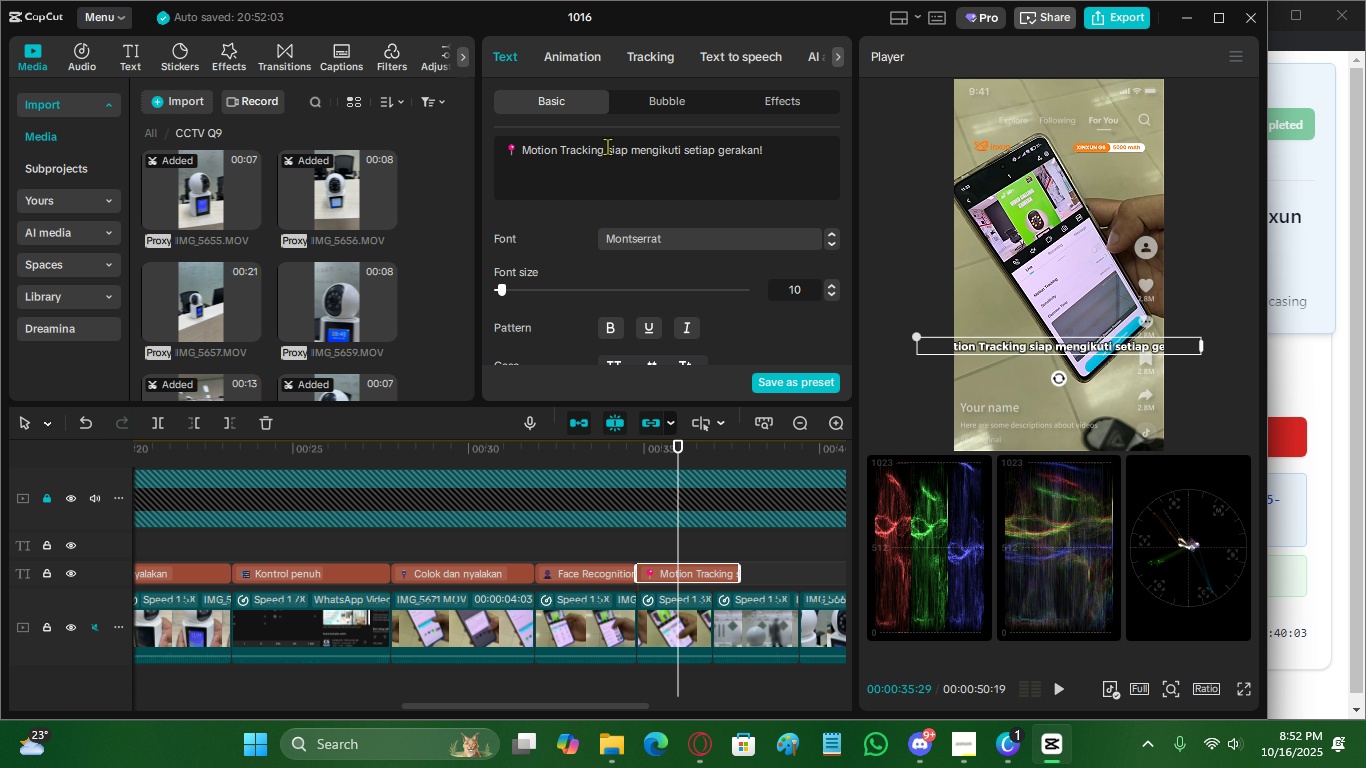 
left_click([608, 146])
 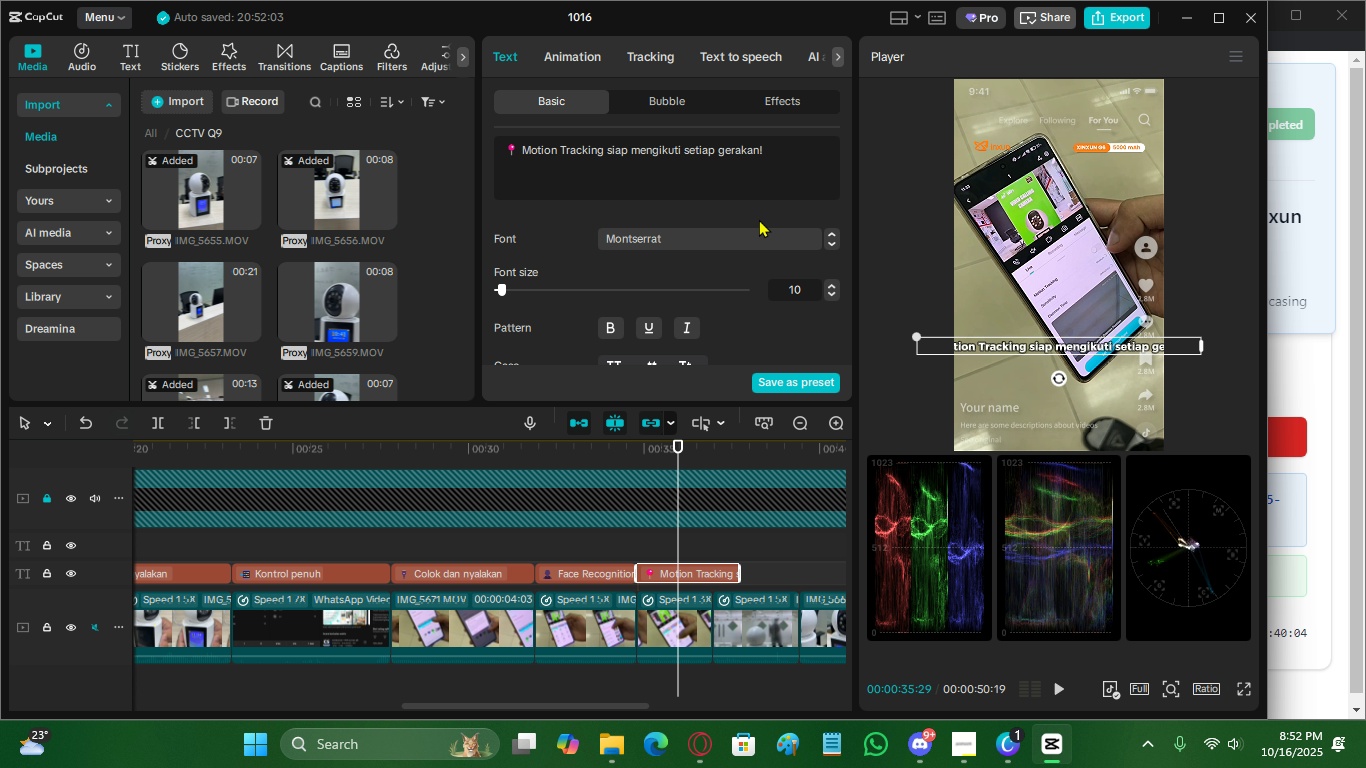 
key(Backspace)
 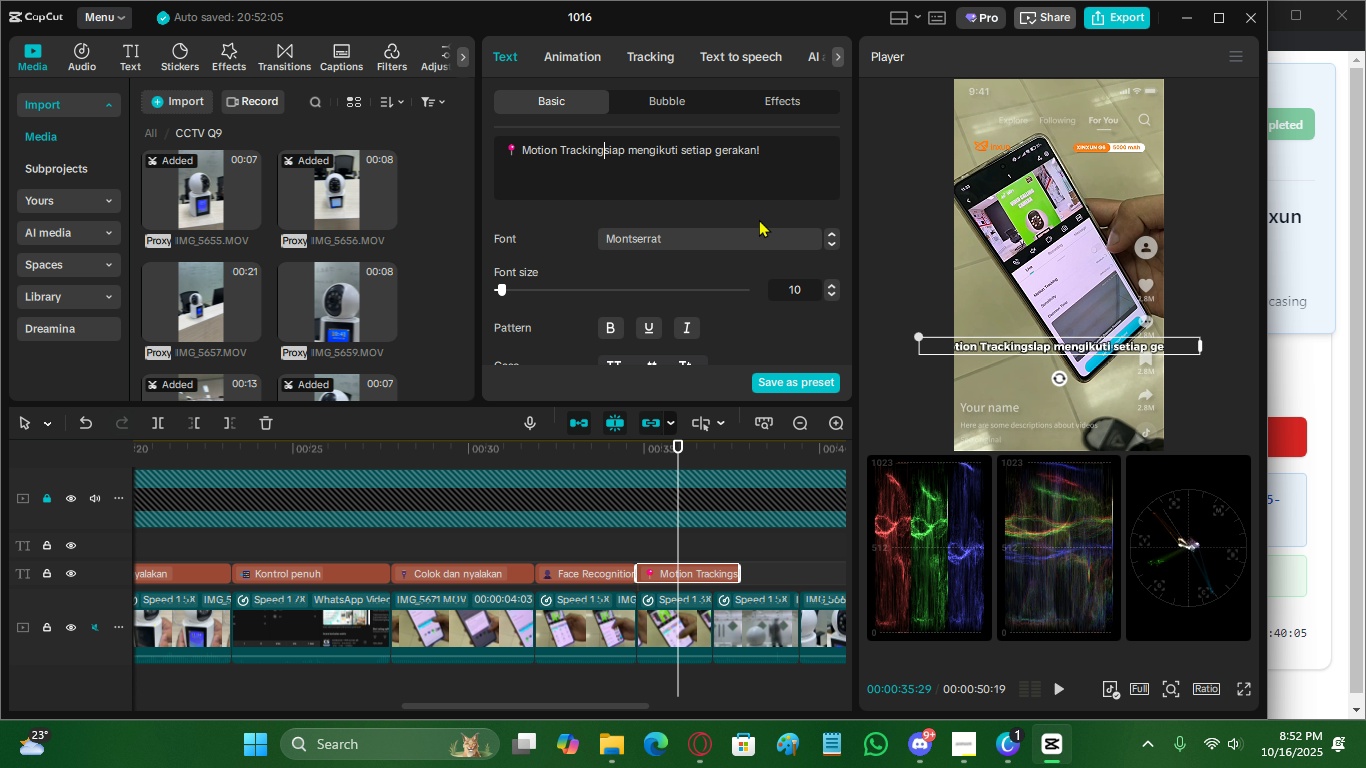 
key(Enter)
 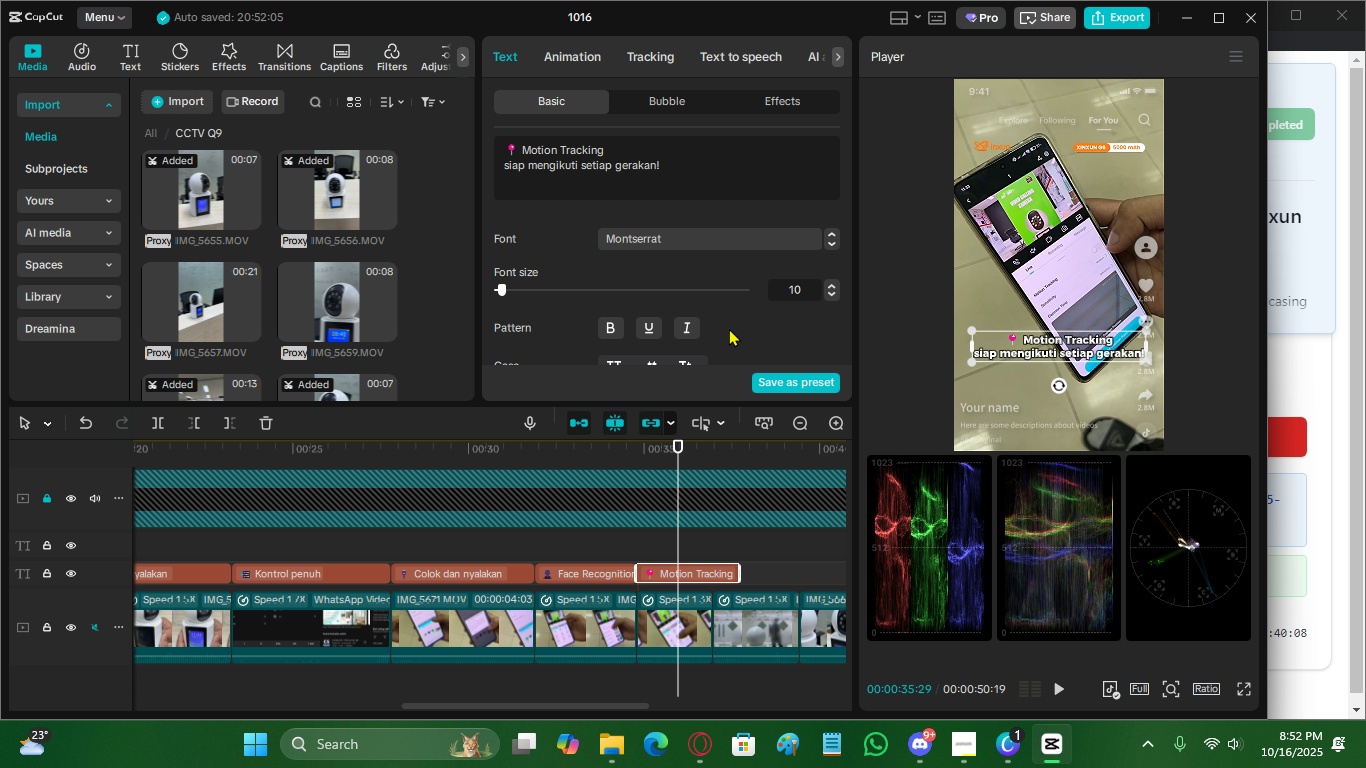 
left_click([831, 290])
 